 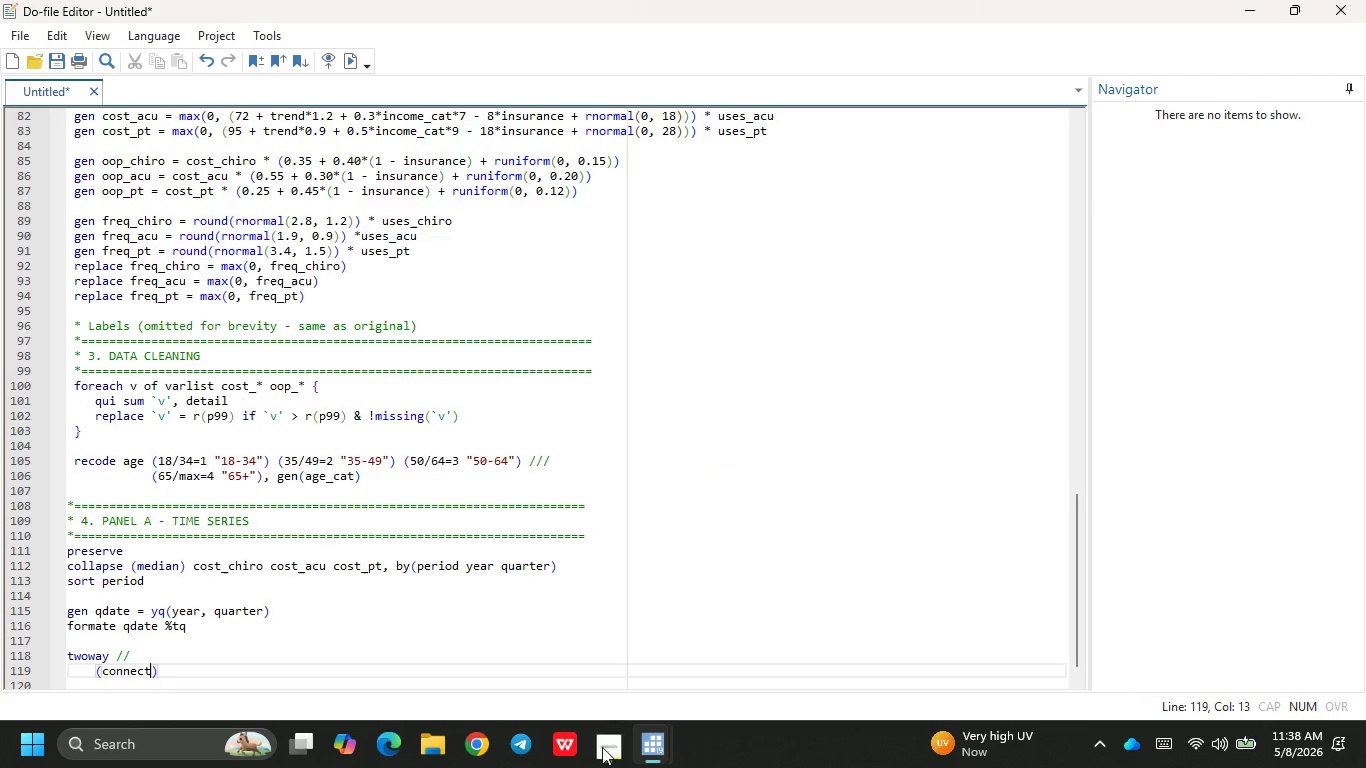 
scroll: coordinate [437, 534], scroll_direction: down, amount: 6.0
 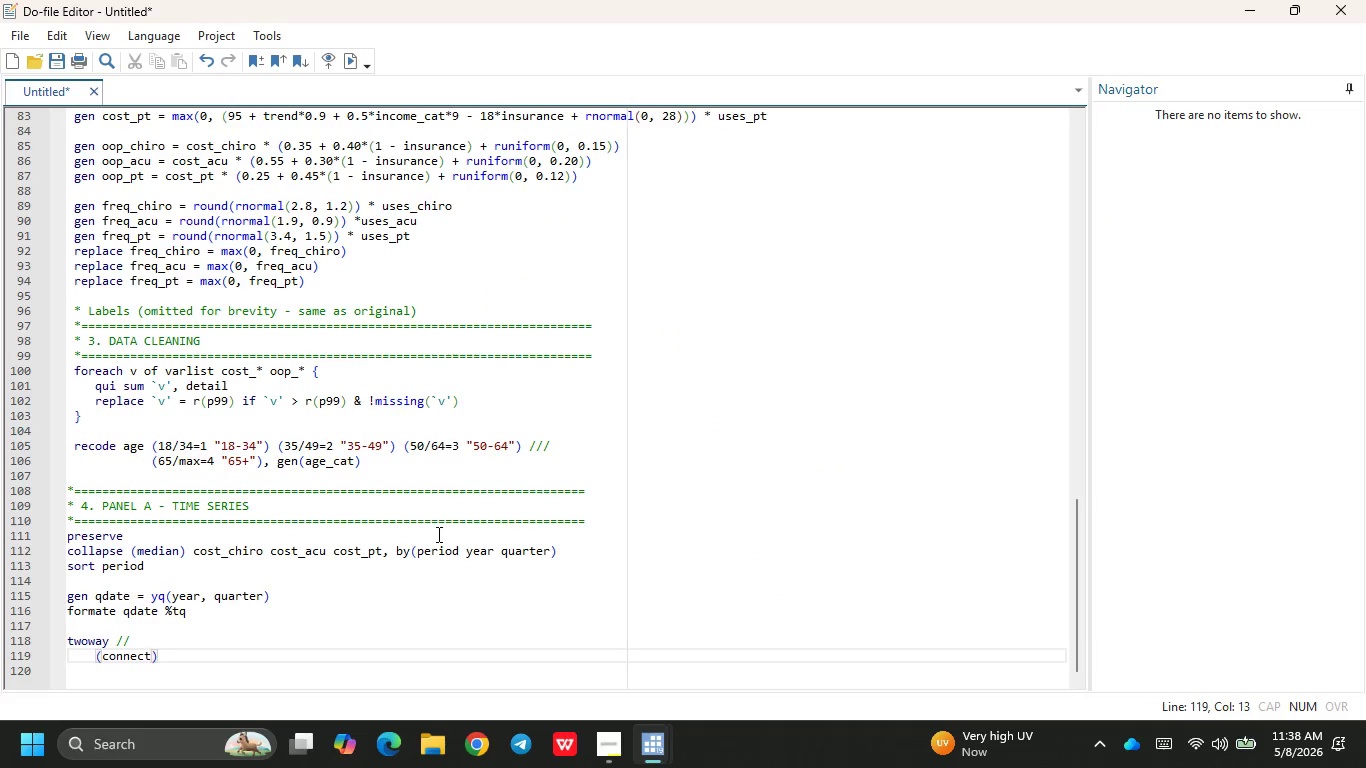 
type(d cost_chu)
key(Backspace)
type(i)
 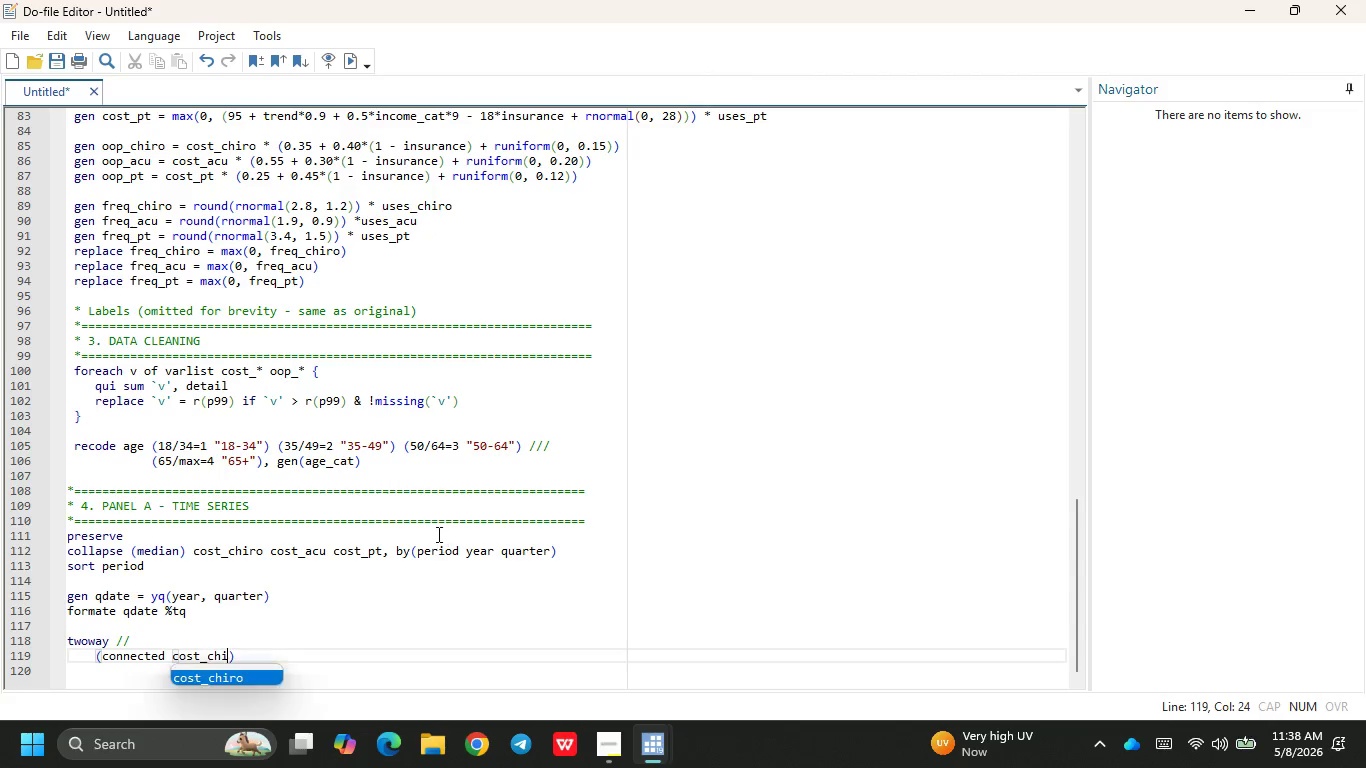 
key(Enter)
 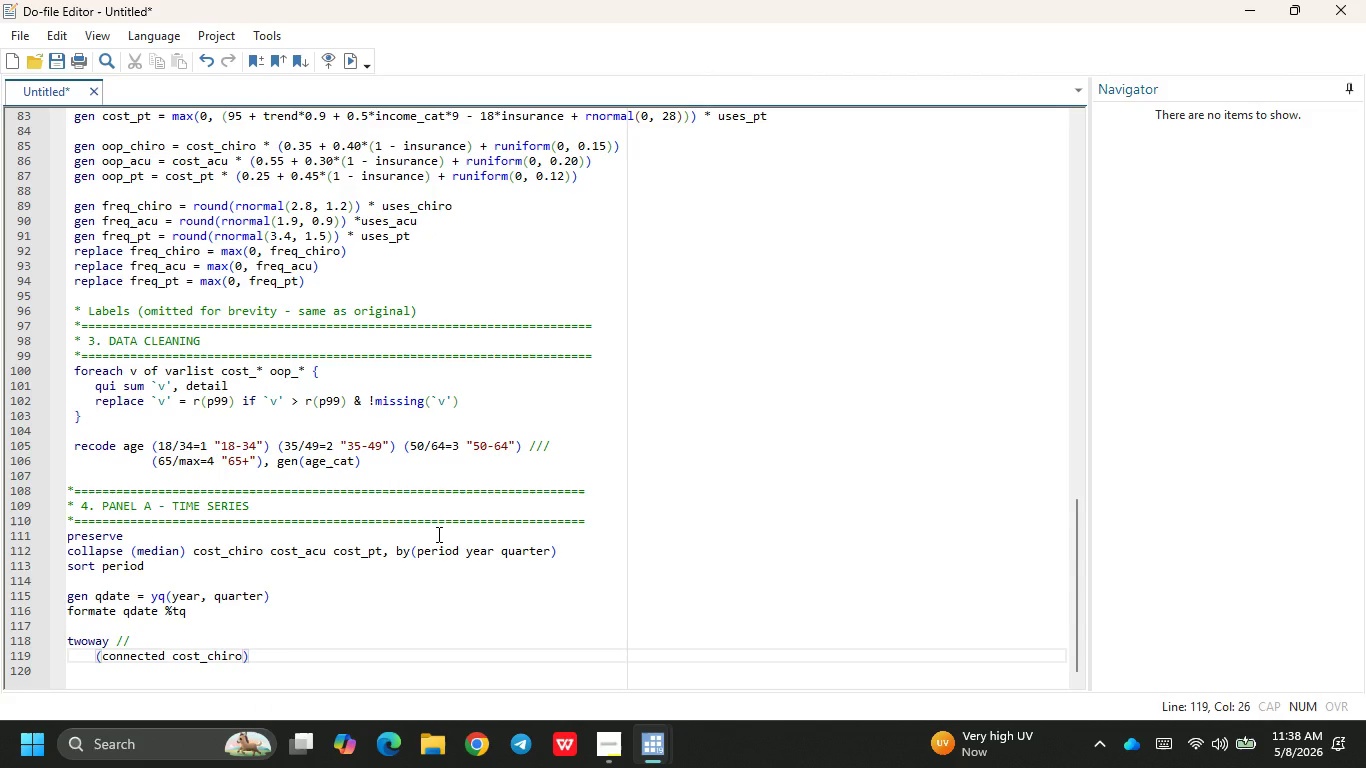 
type( period, c)
key(Backspace)
type(mcolor(`")
key(Backspace)
key(Backspace)
type("`FO)
 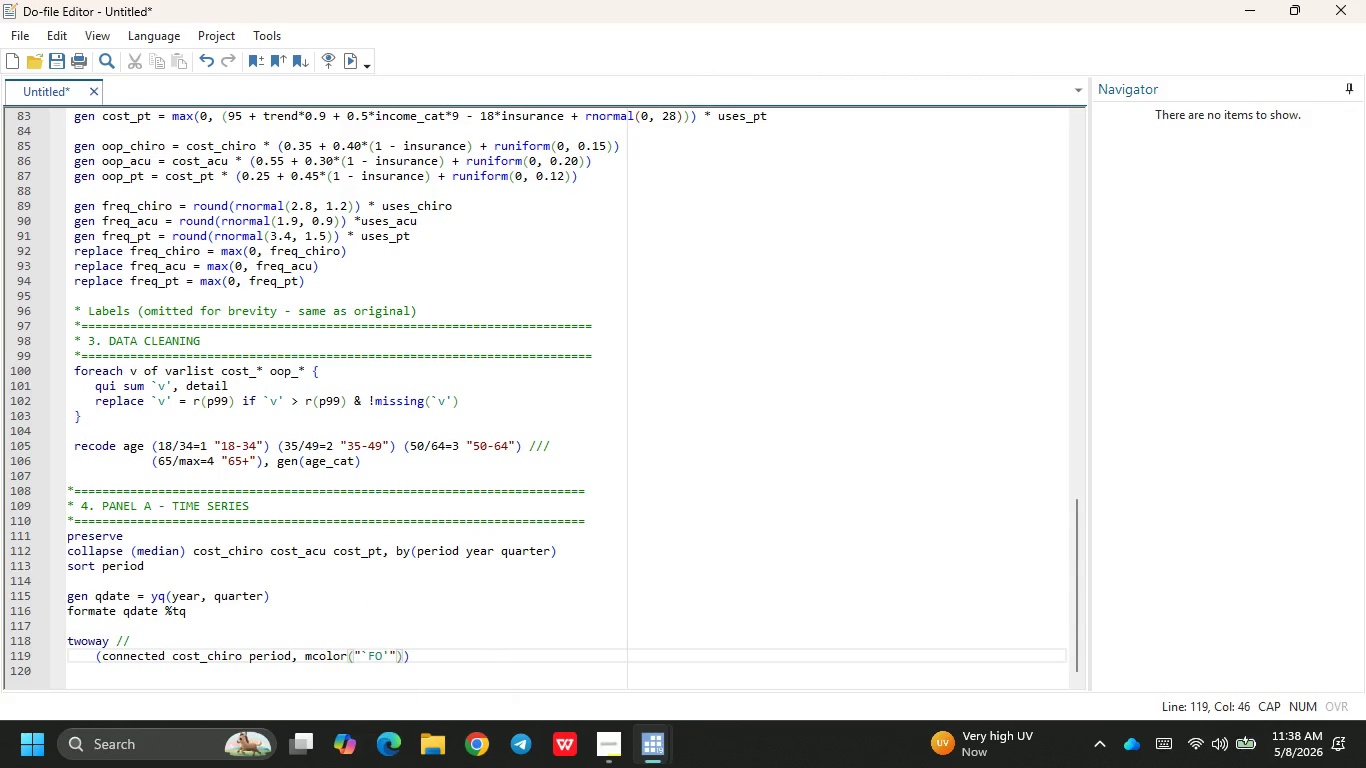 
 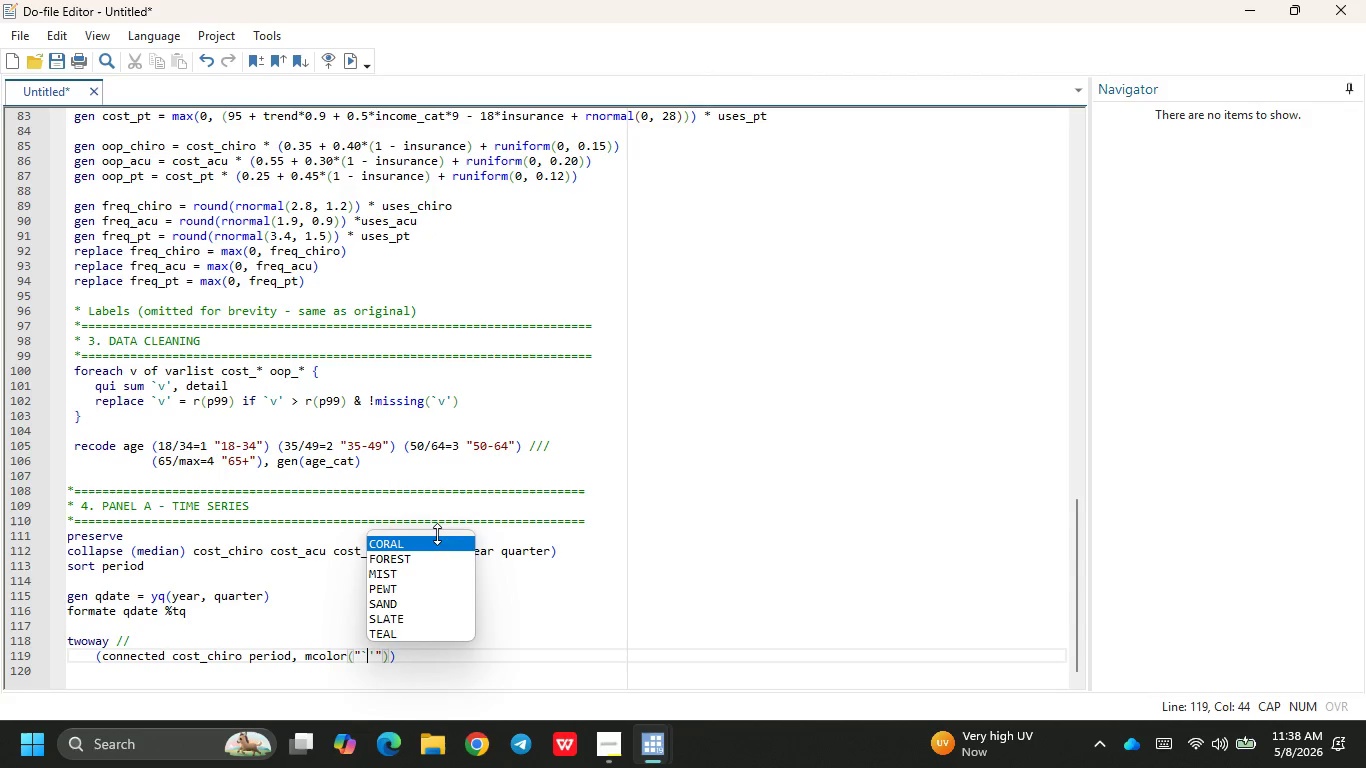 
key(Enter)
 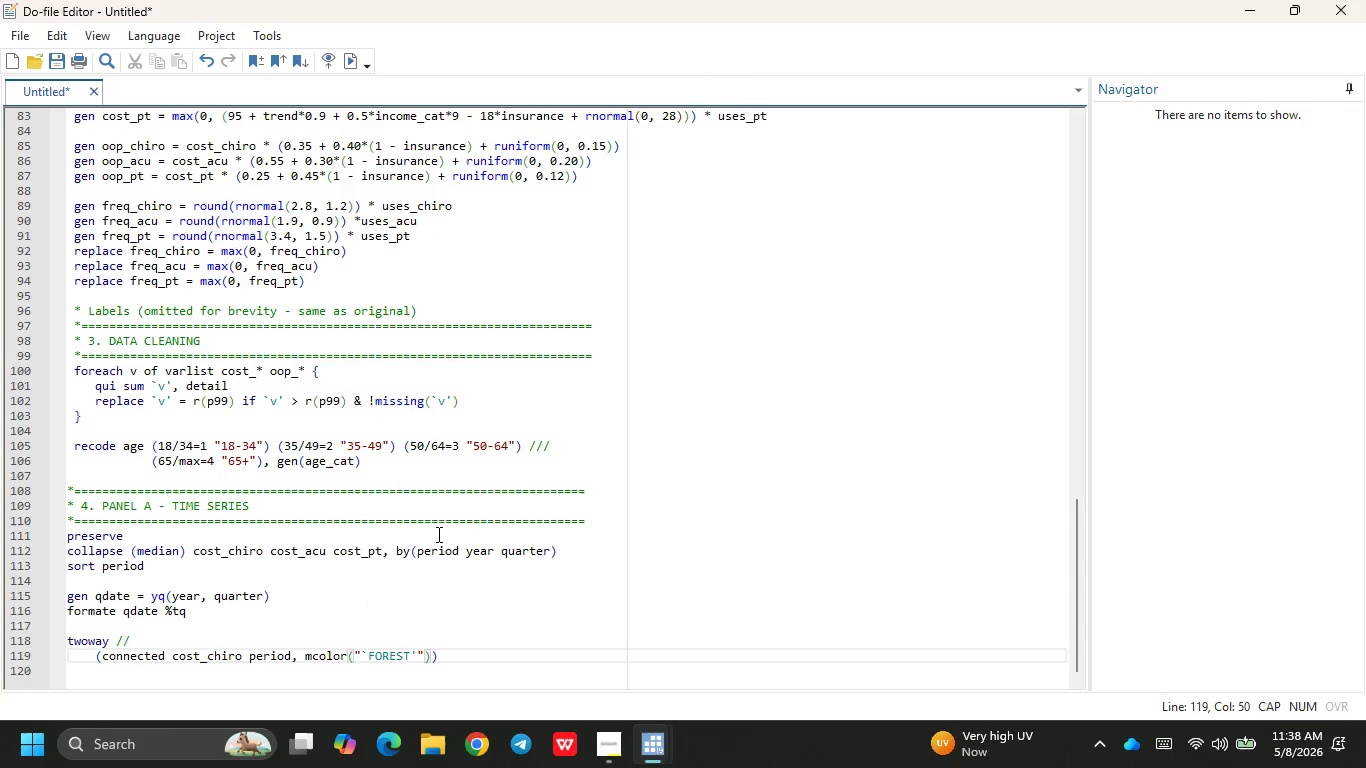 
key(ArrowRight)
 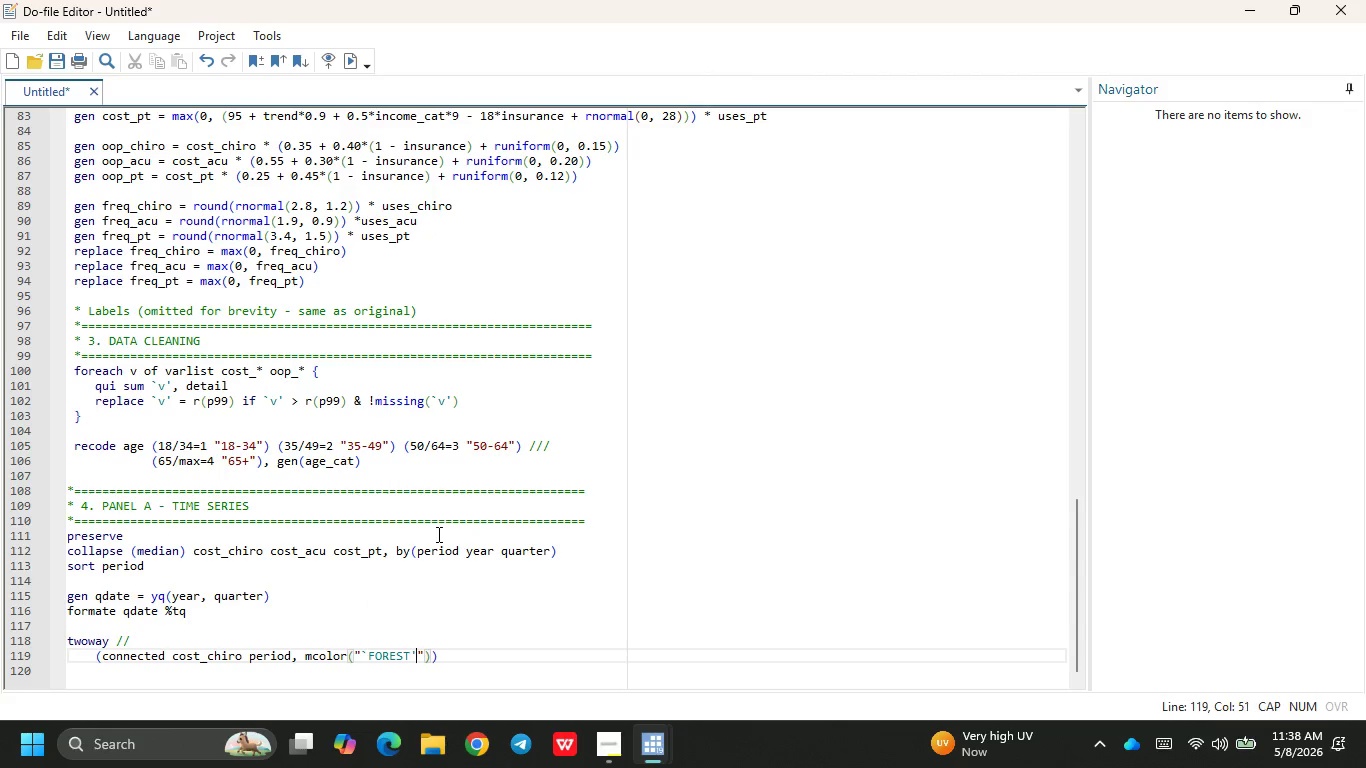 
key(CapsLock)
 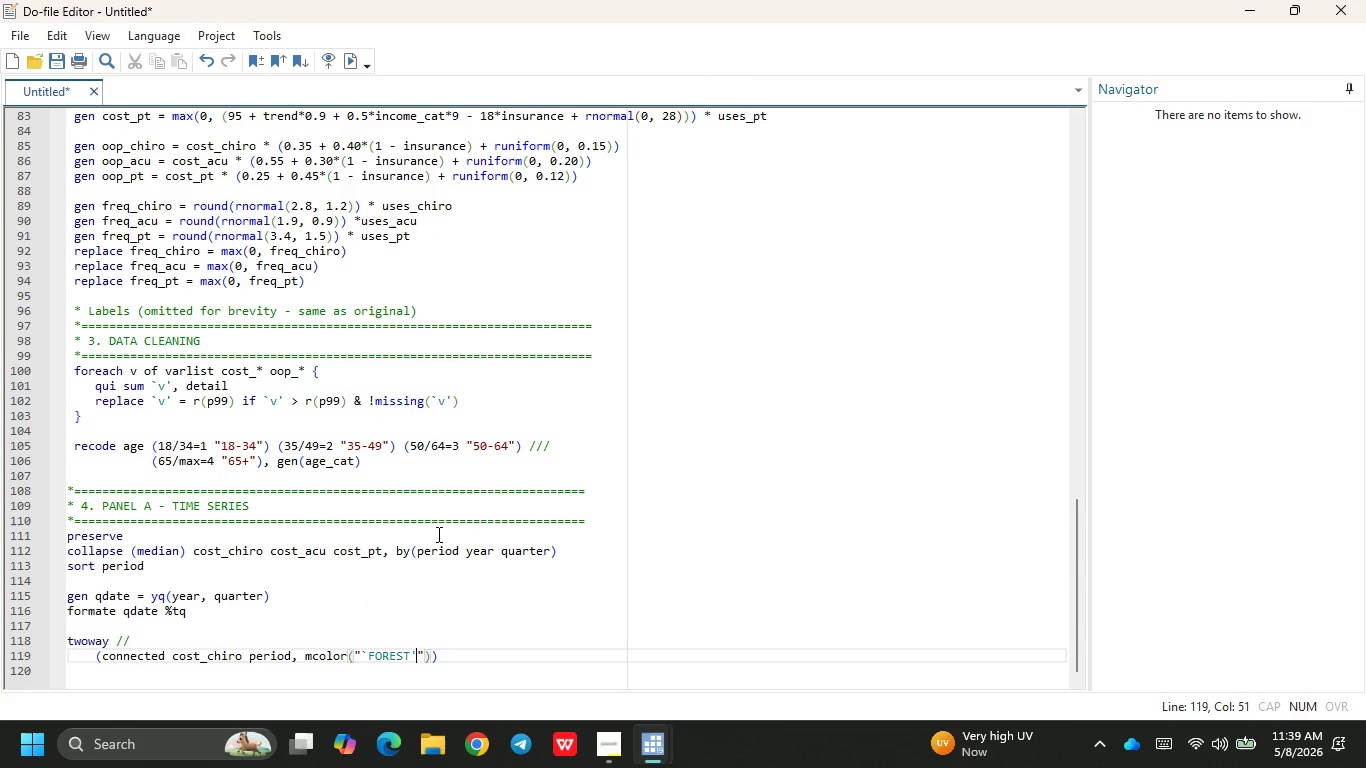 
key(ArrowRight)
 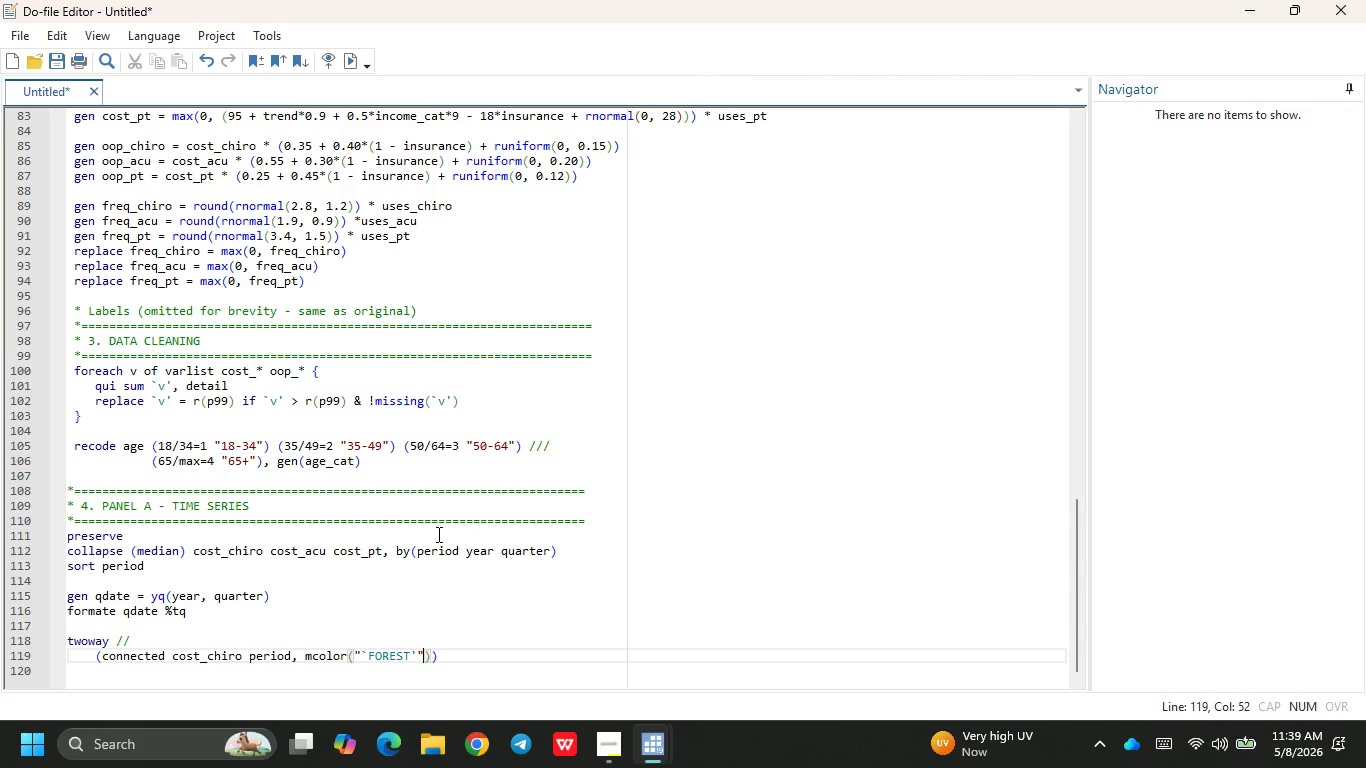 
key(ArrowRight)
 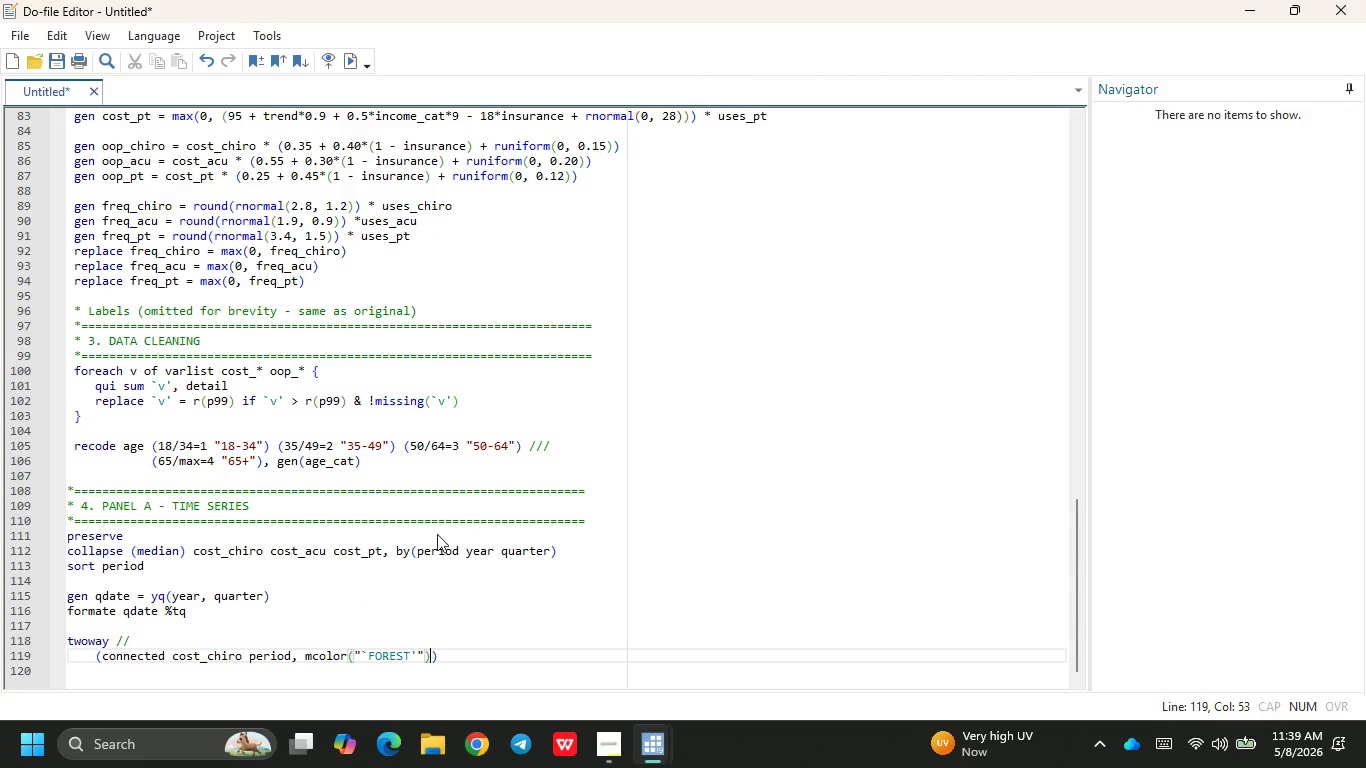 
type( lcolor )
key(Backspace)
type(("`FOR)
 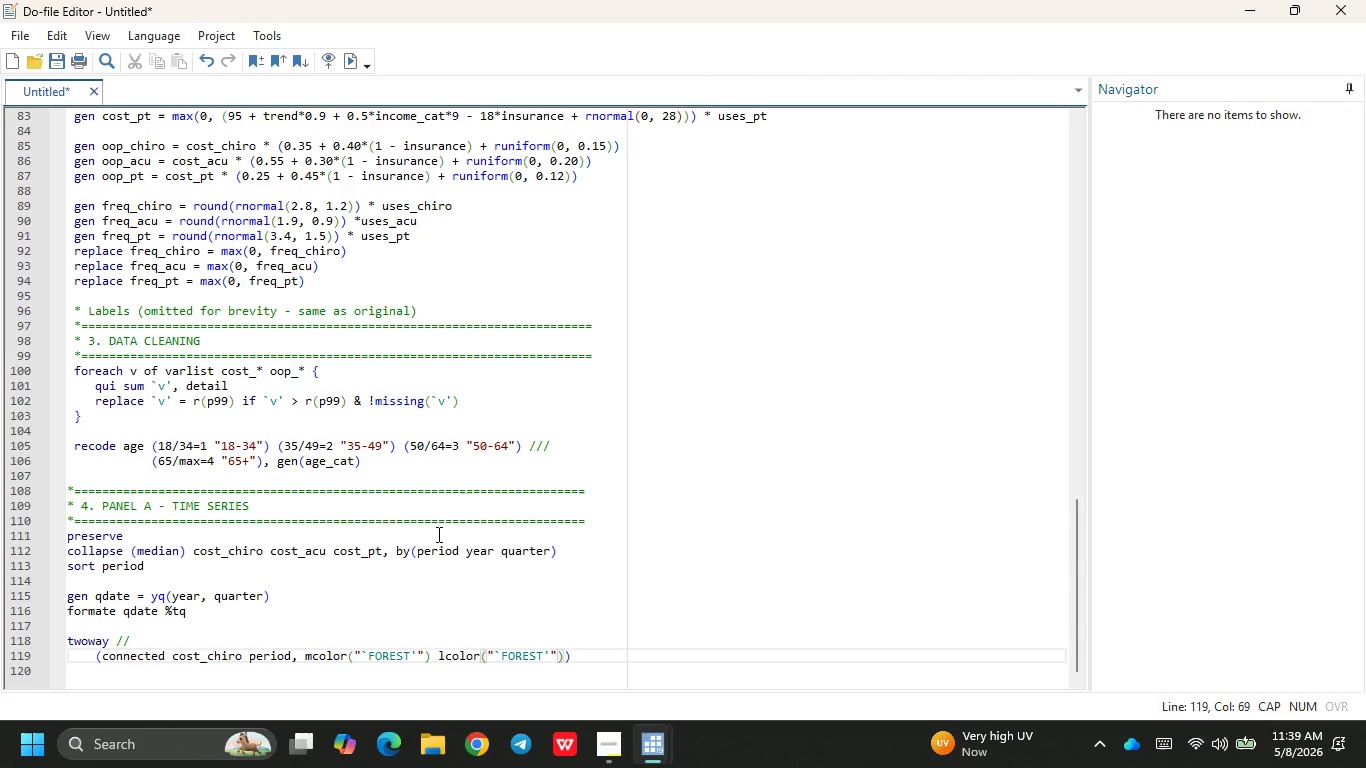 
 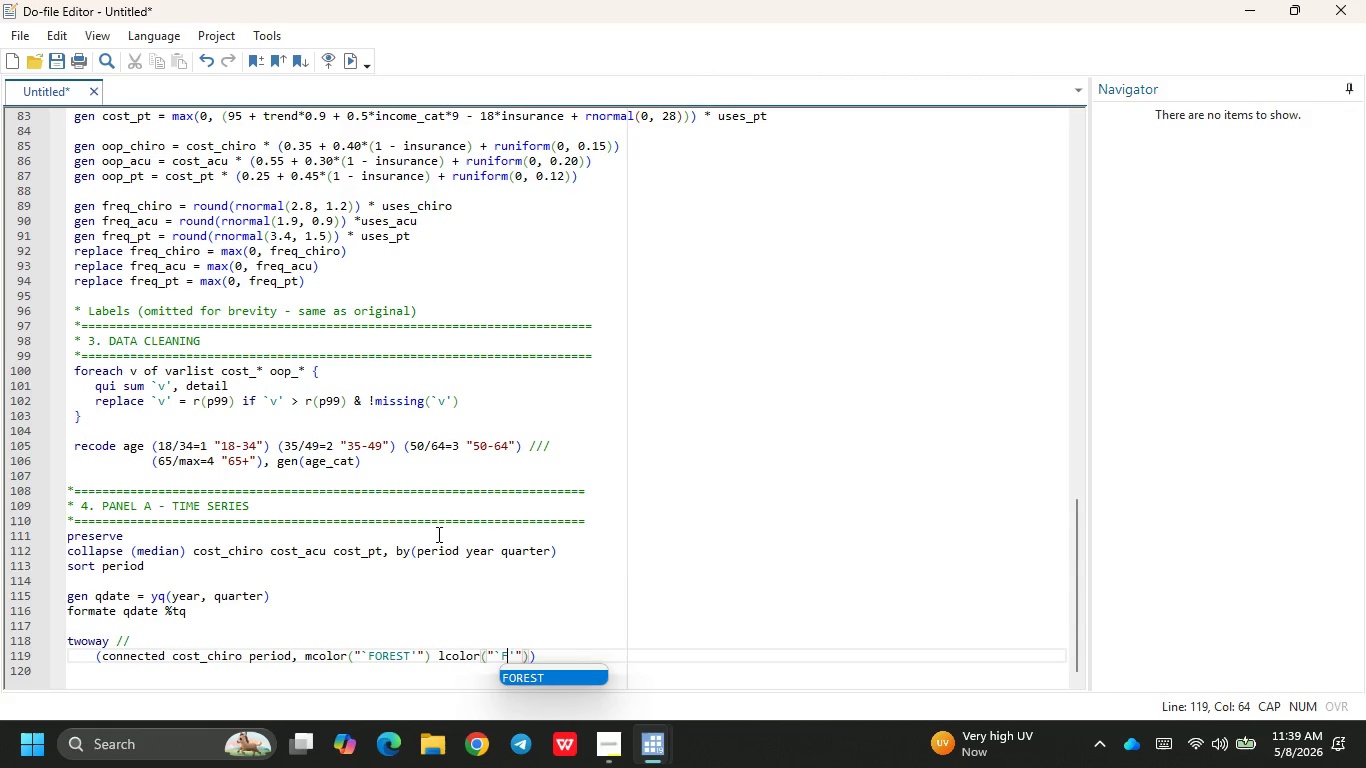 
key(Enter)
 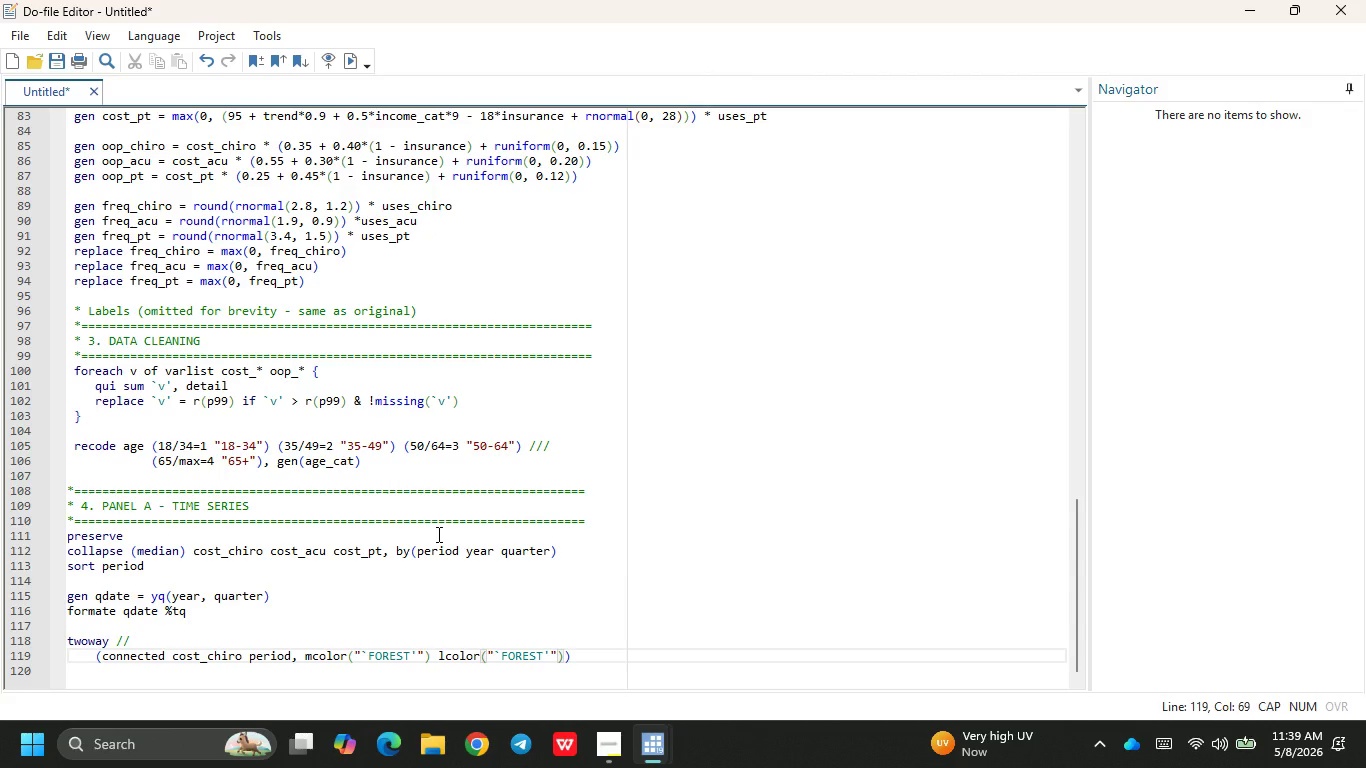 
key(CapsLock)
 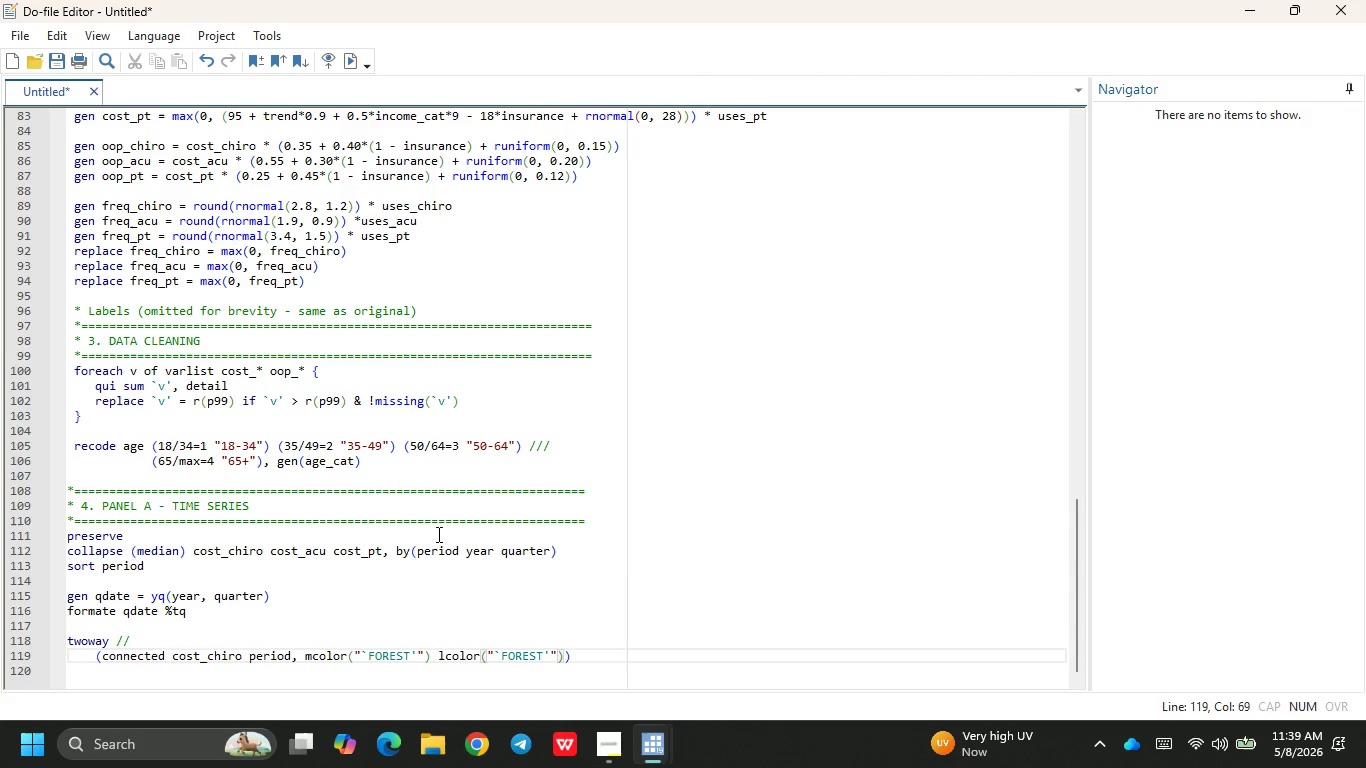 
key(ArrowRight)
 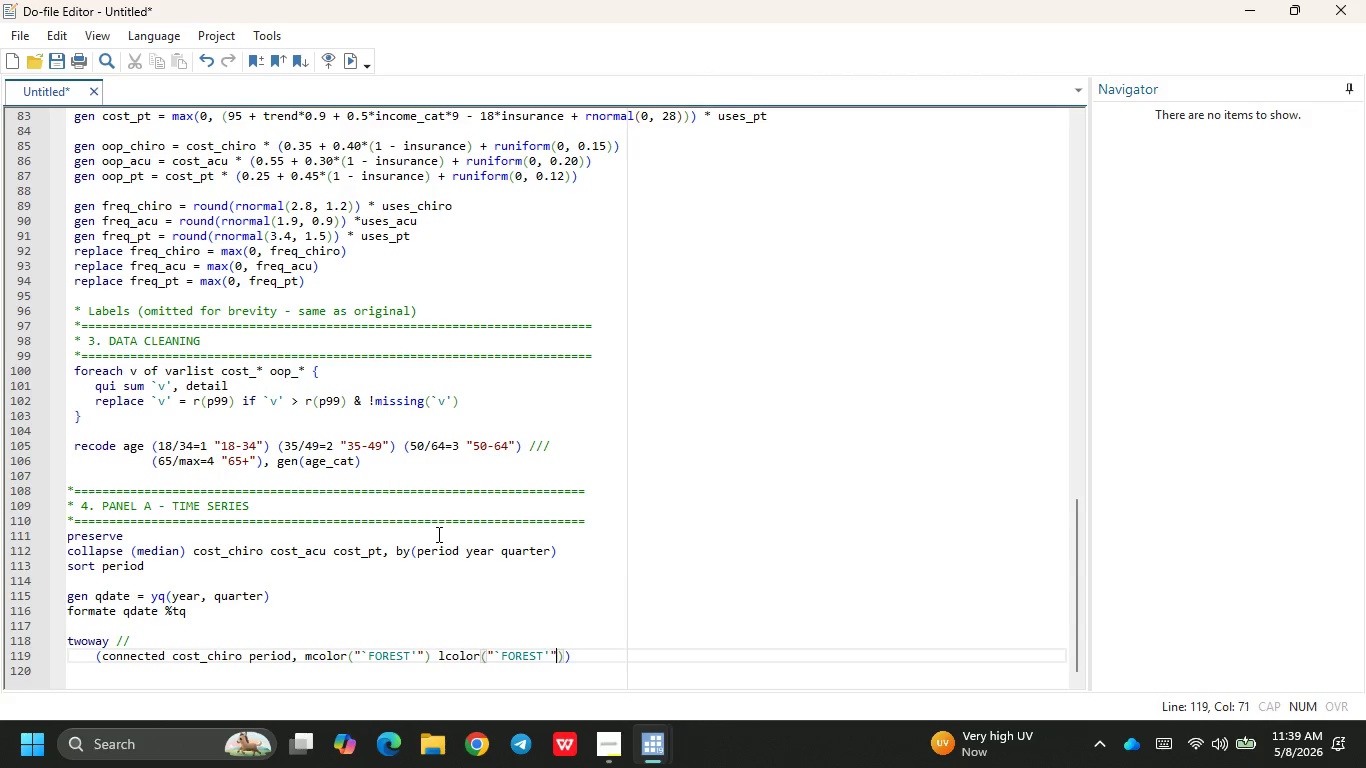 
key(ArrowRight)
 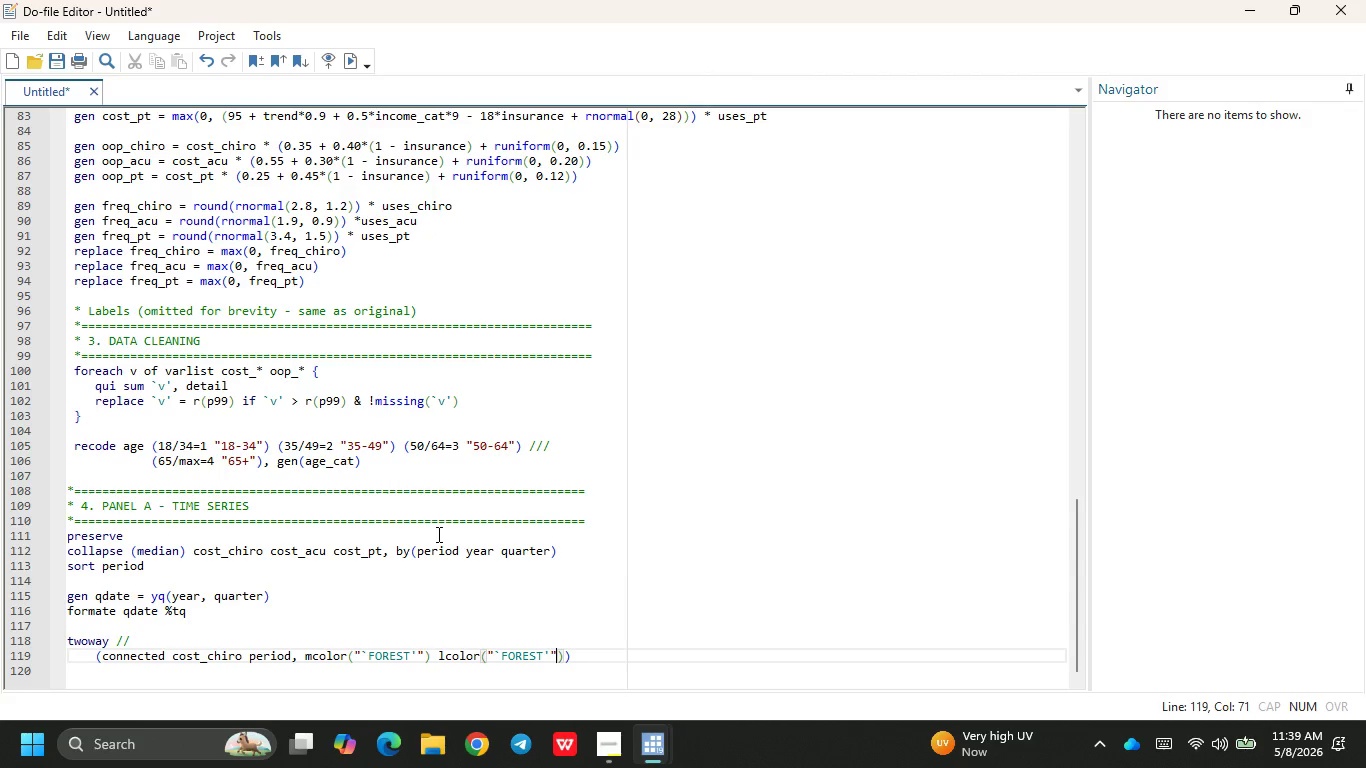 
key(ArrowRight)
 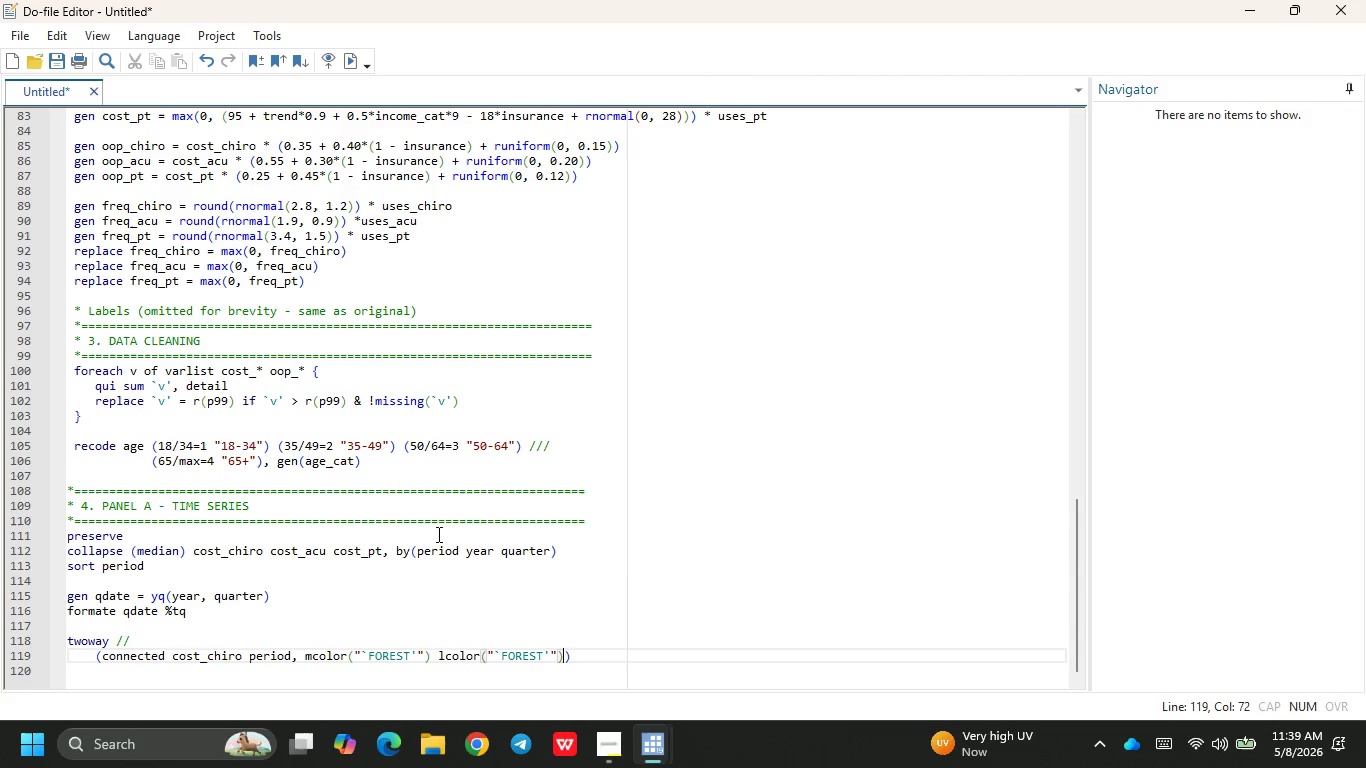 
type( msy)
key(Backspace)
key(Backspace)
type(ys)
 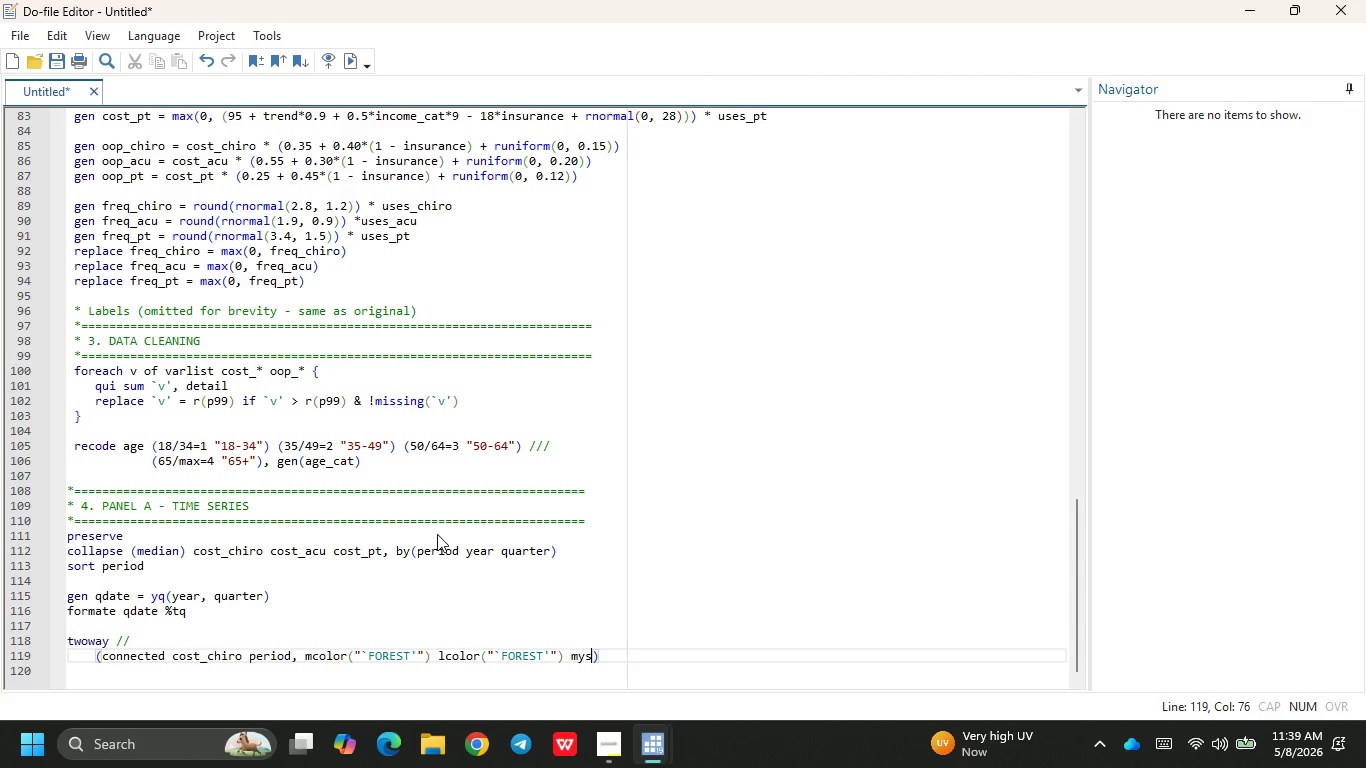 
key(Backspace)
key(Backspace)
type(symbol(0)
 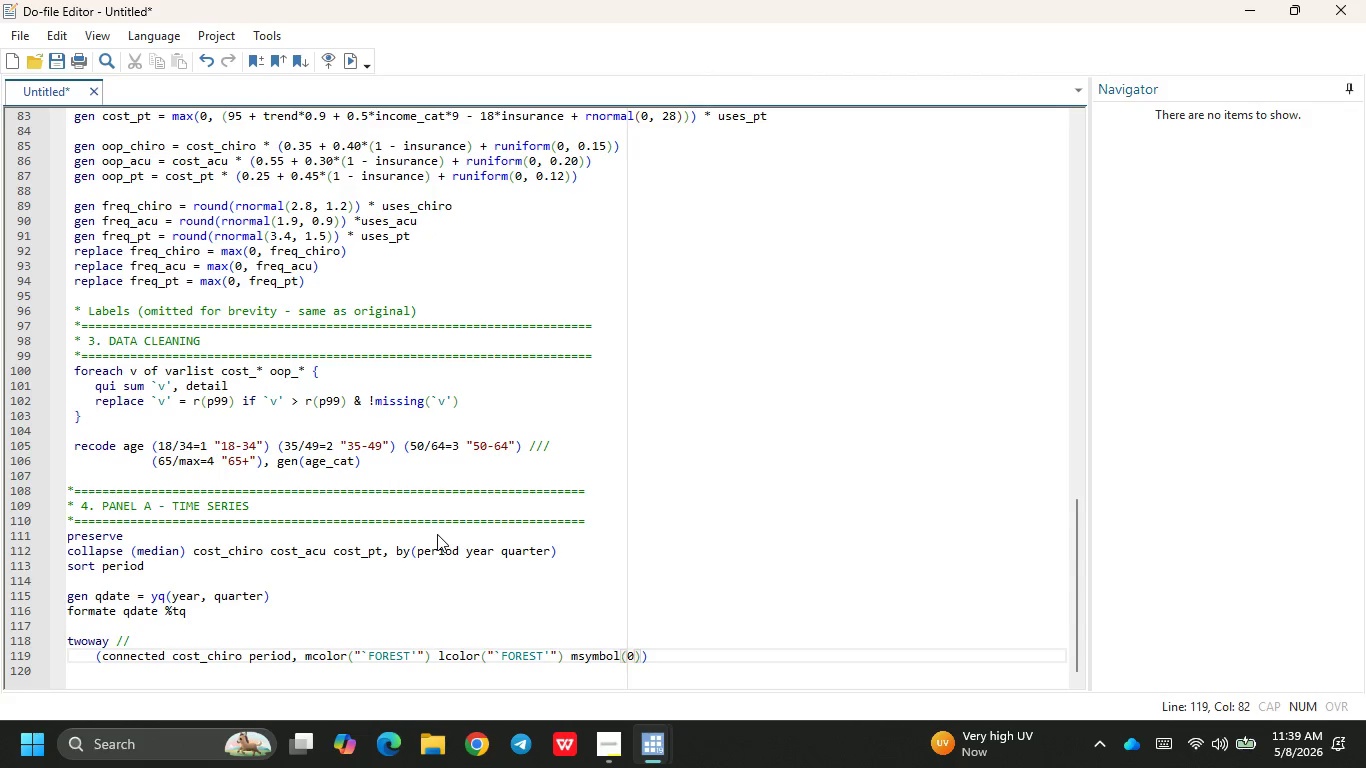 
key(ArrowRight)
 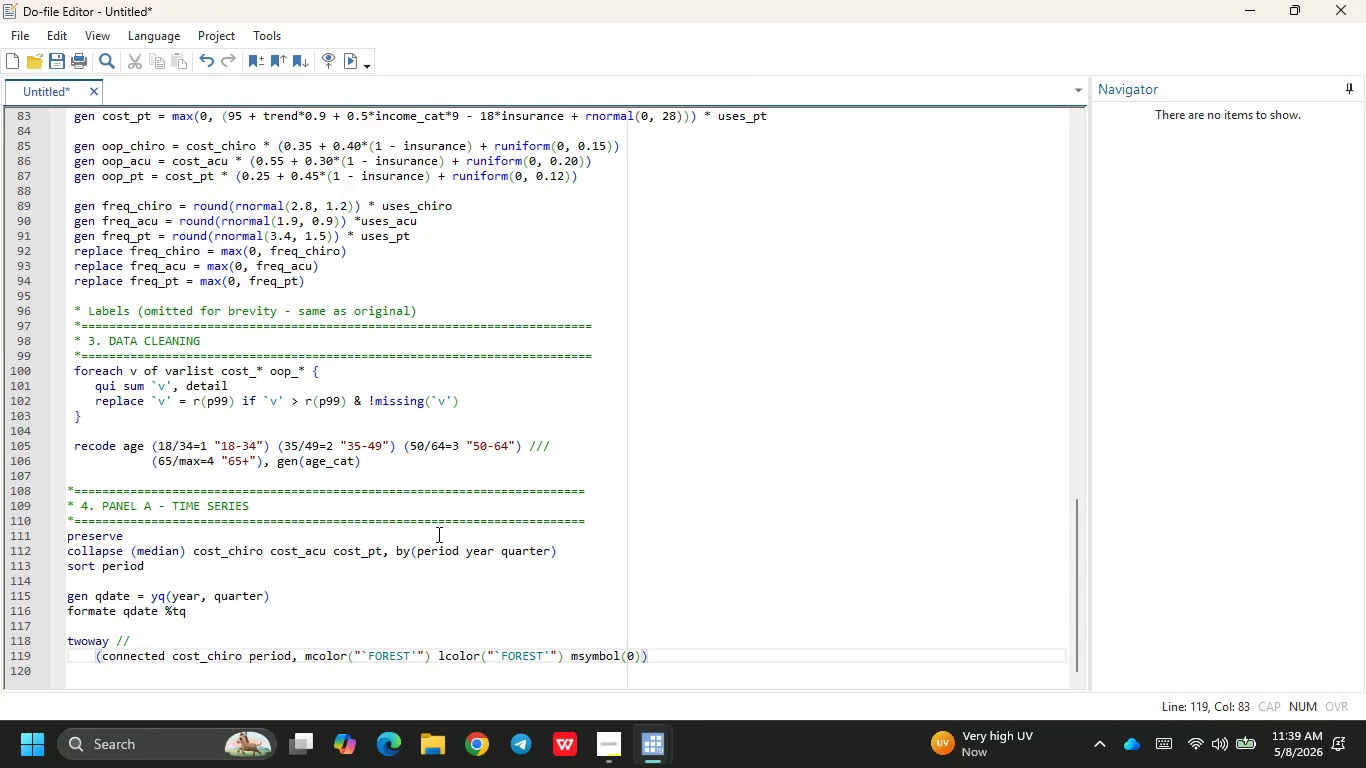 
type( msize(small)
 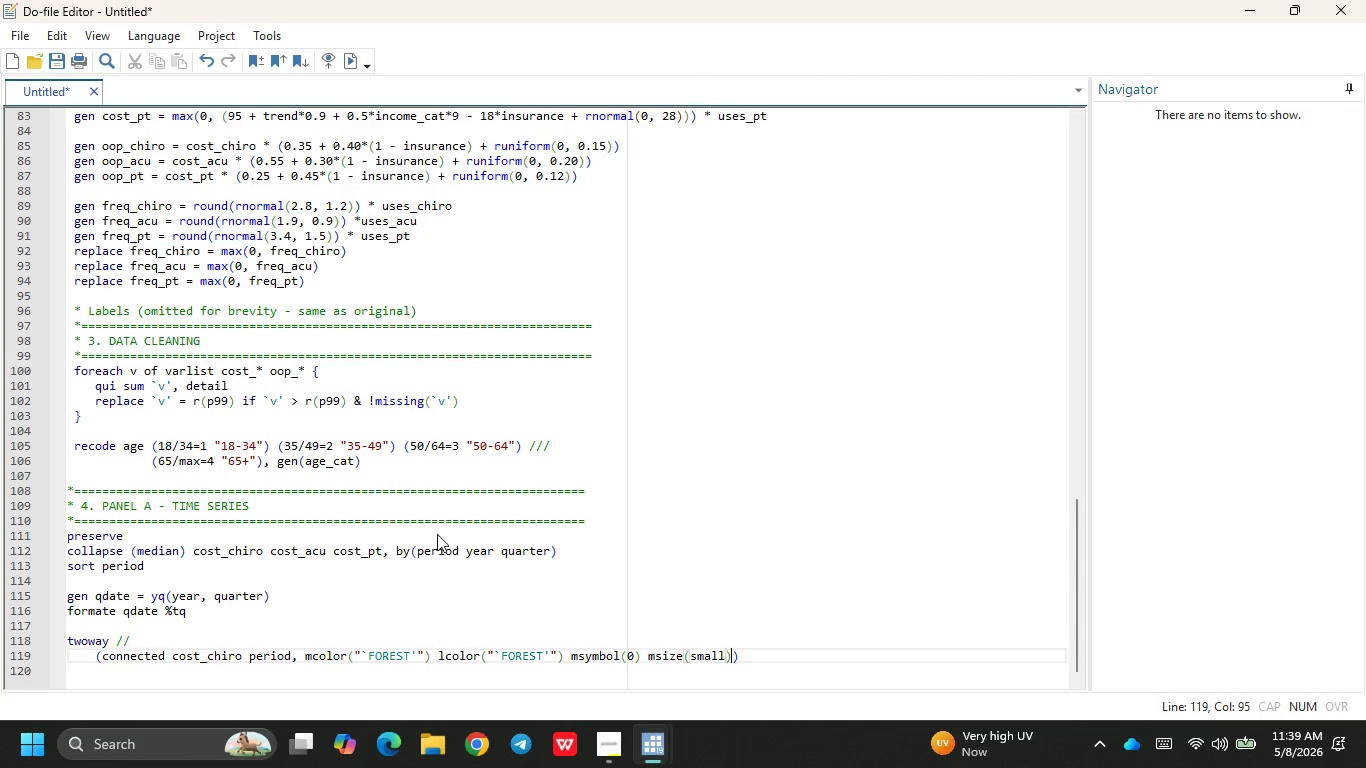 
key(ArrowRight)
 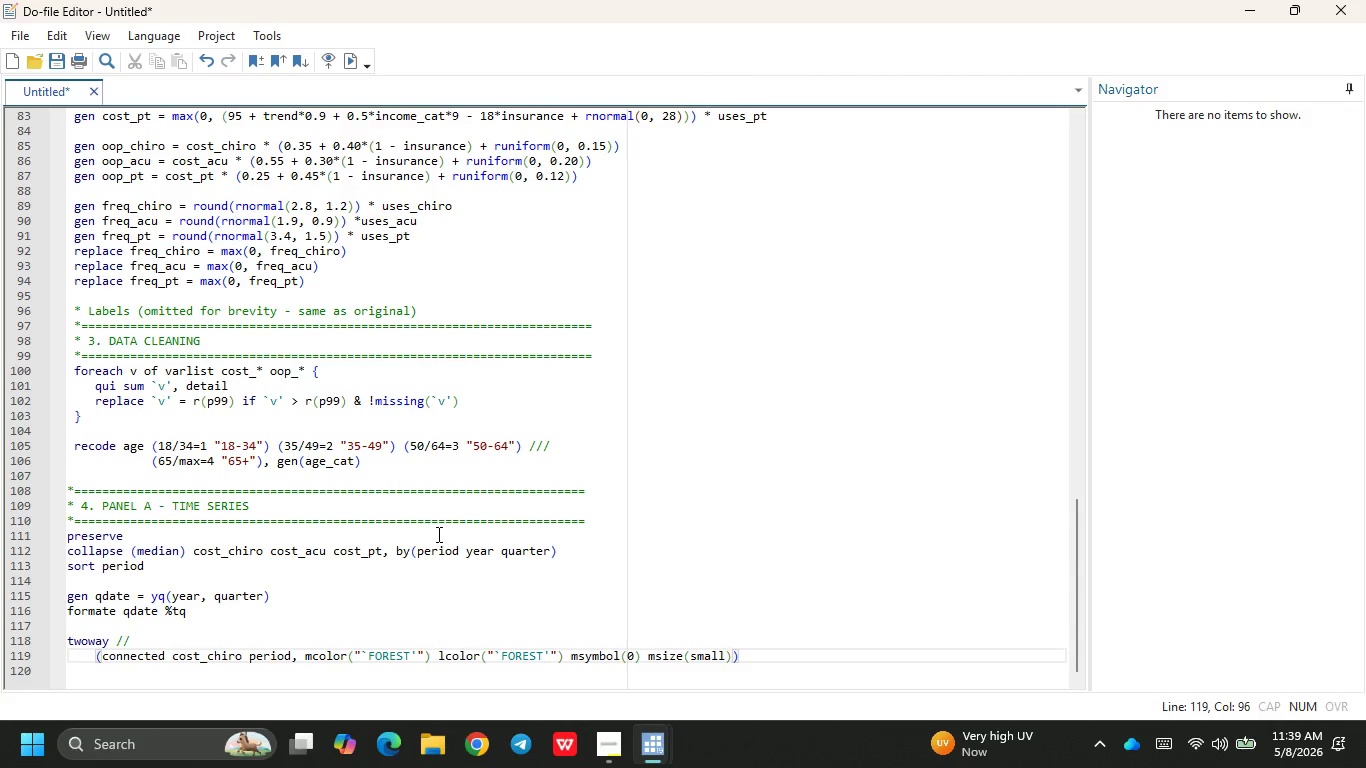 
type( lqid)
key(Backspace)
key(Backspace)
key(Backspace)
type(width(medthick)
 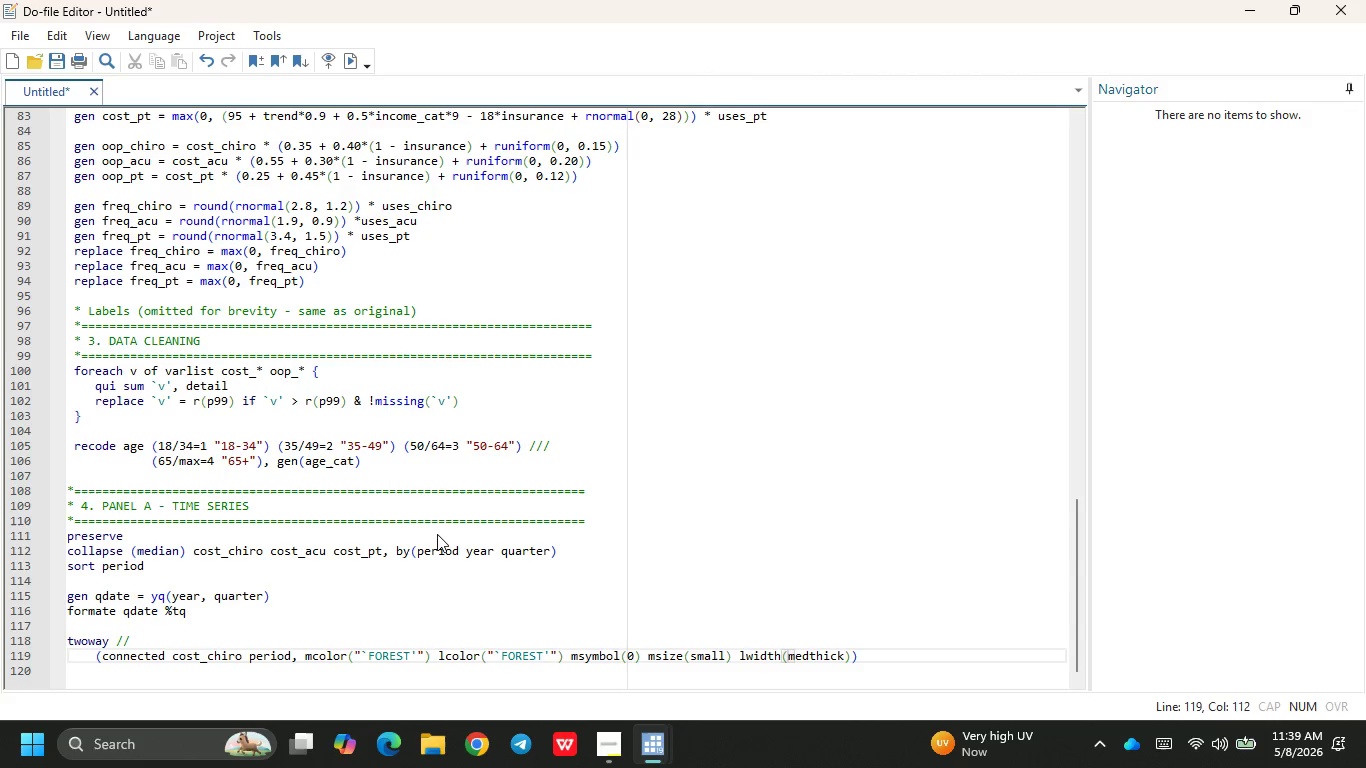 
key(ArrowRight)
 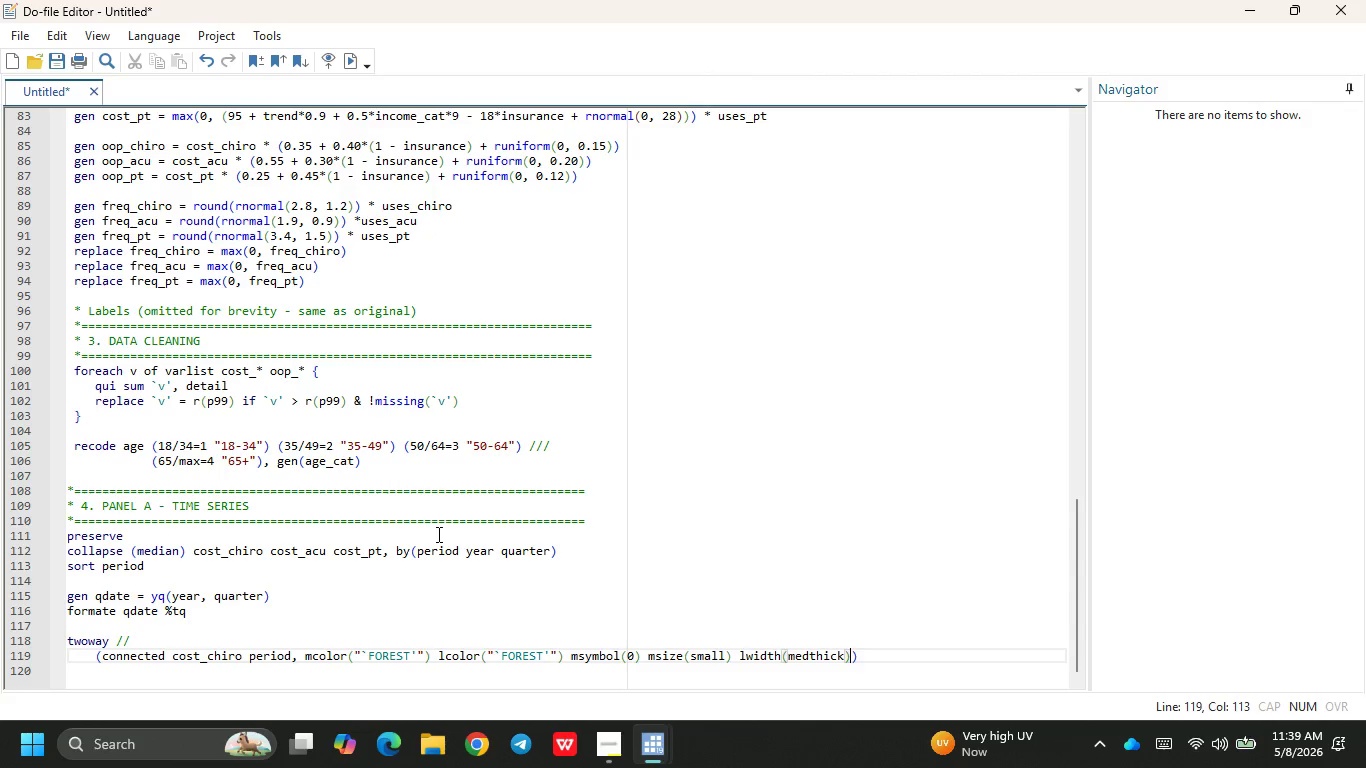 
key(ArrowRight)
 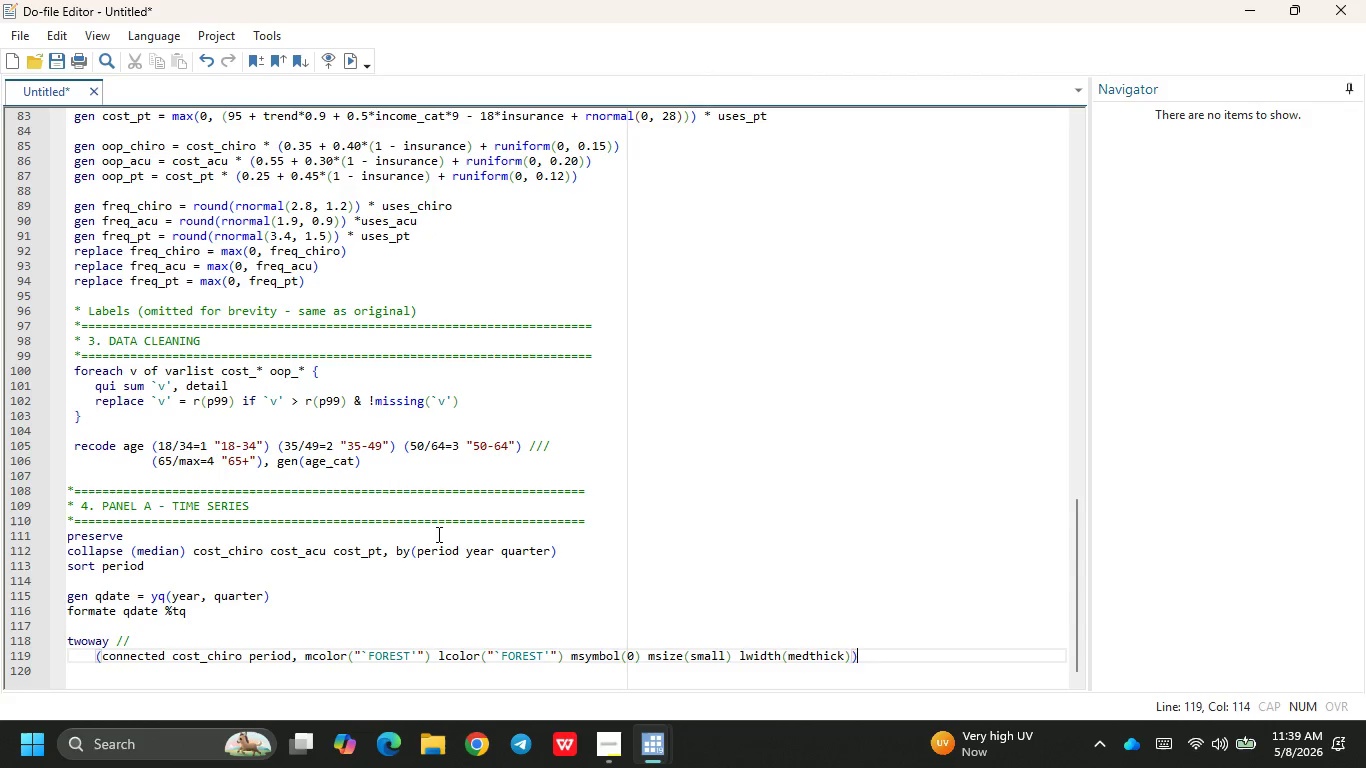 
key(Space)
 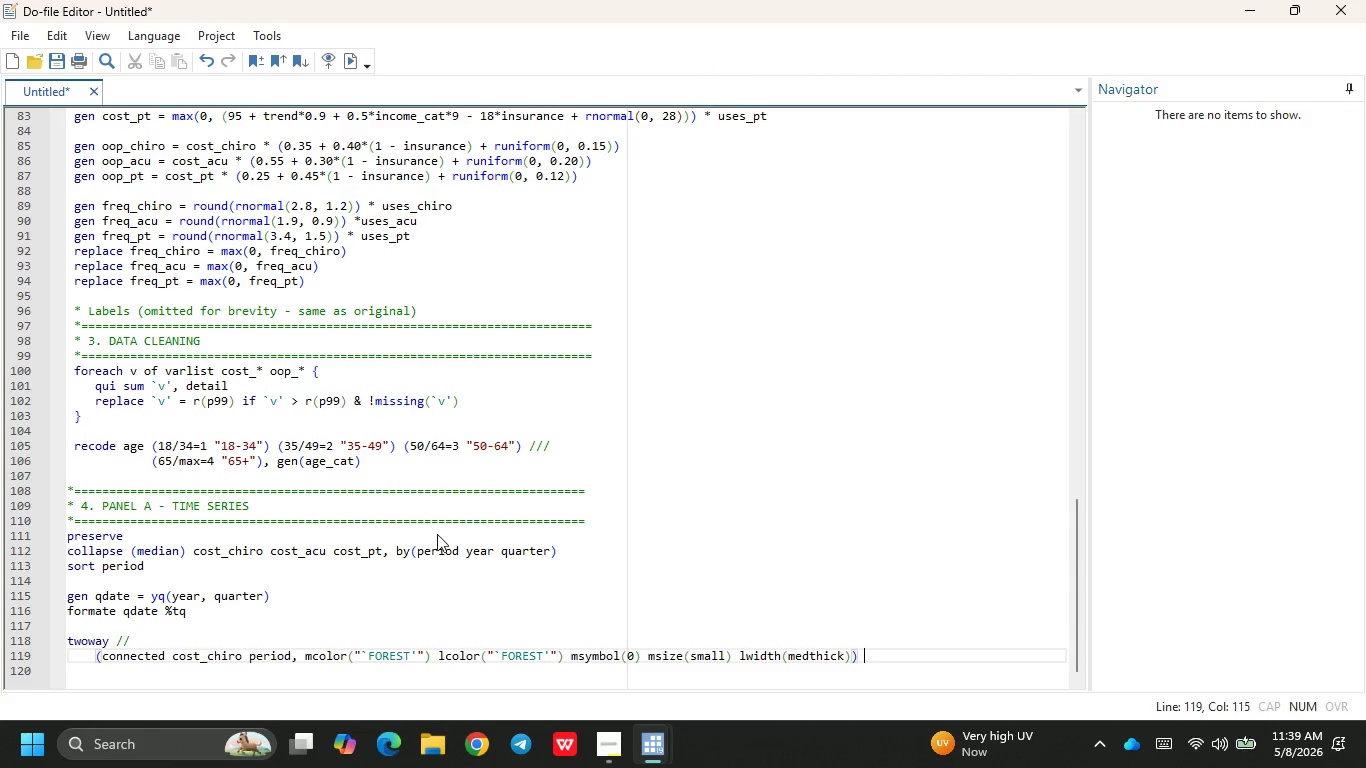 
key(Slash)
 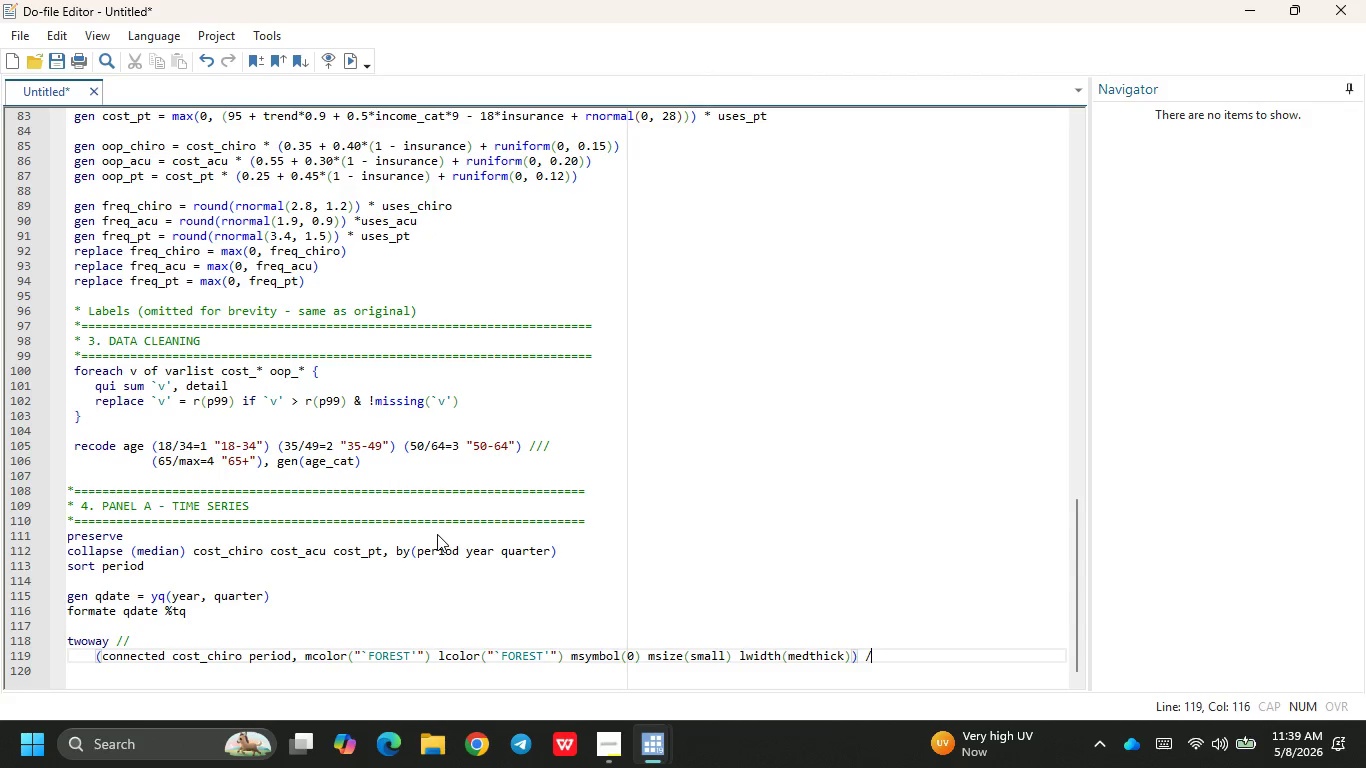 
key(Slash)
 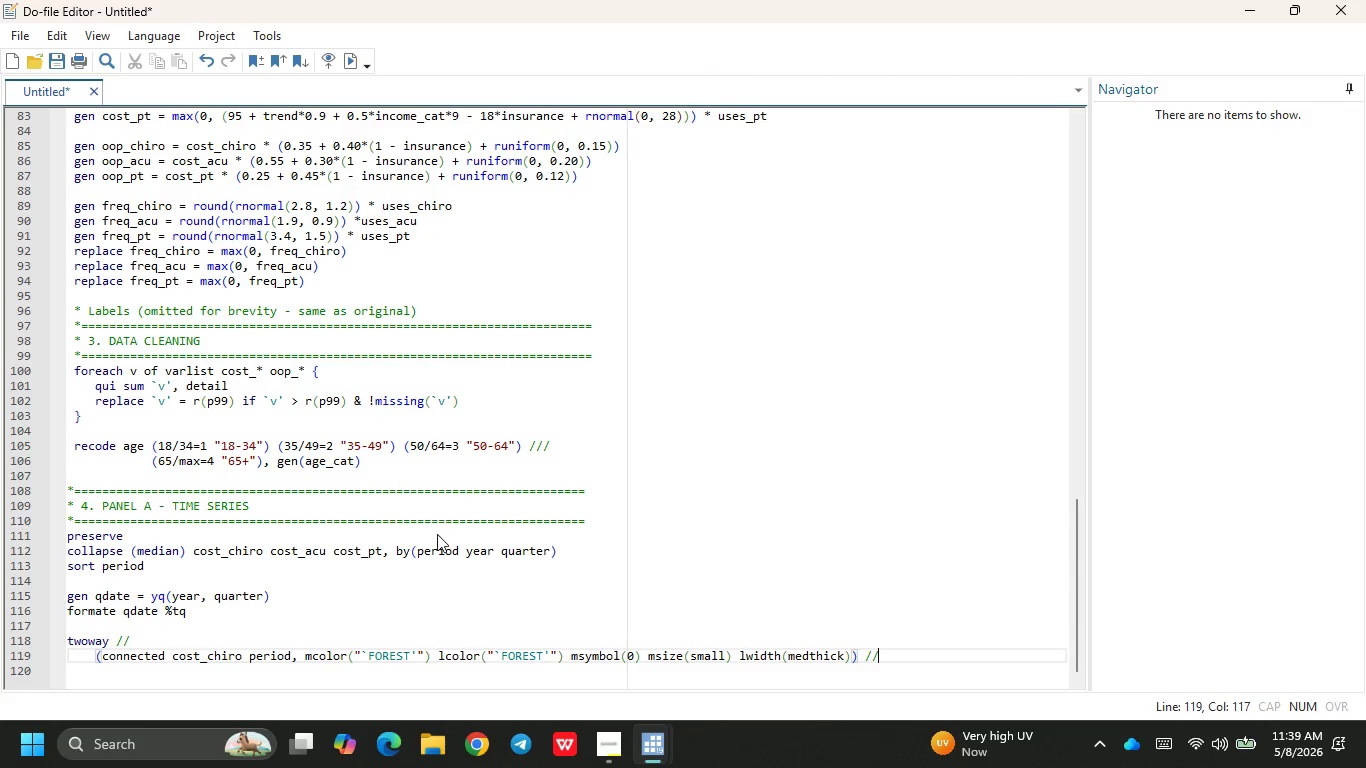 
key(Slash)
 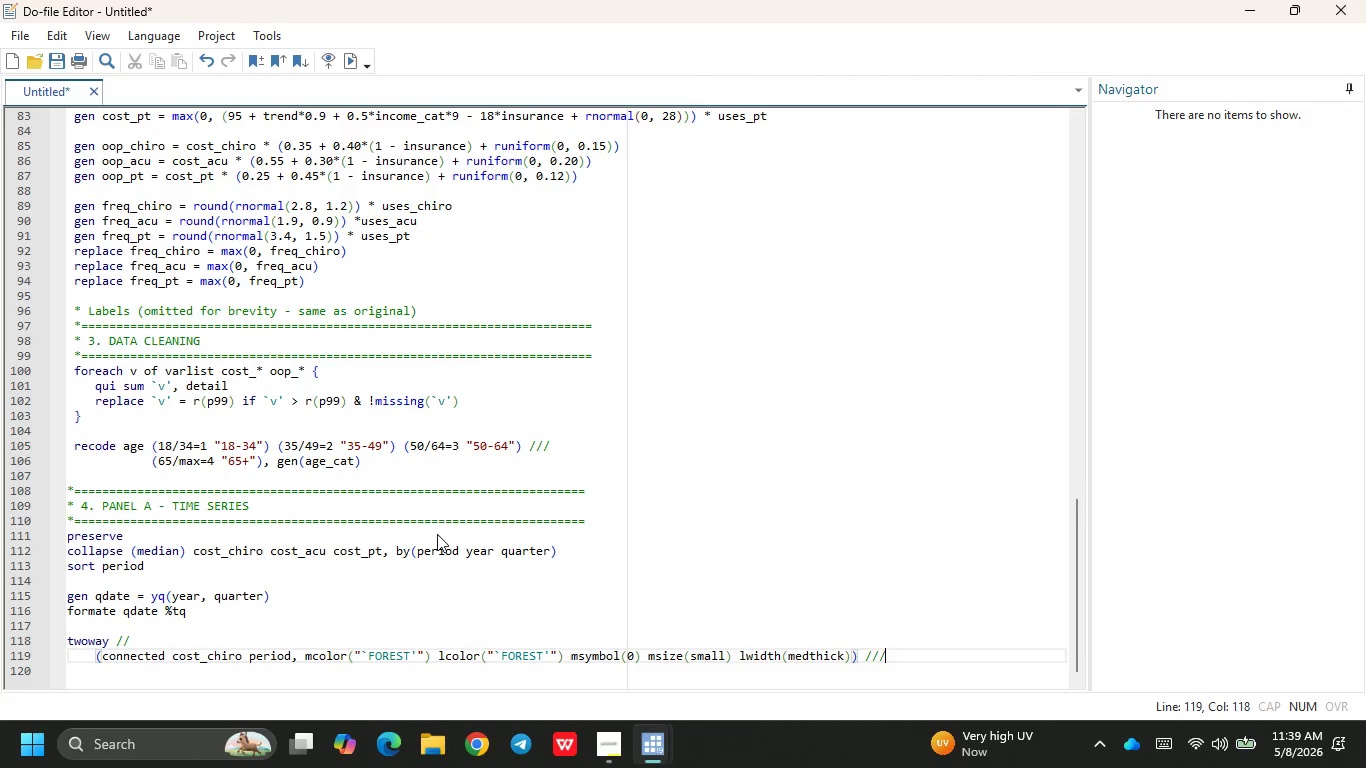 
key(Enter)
 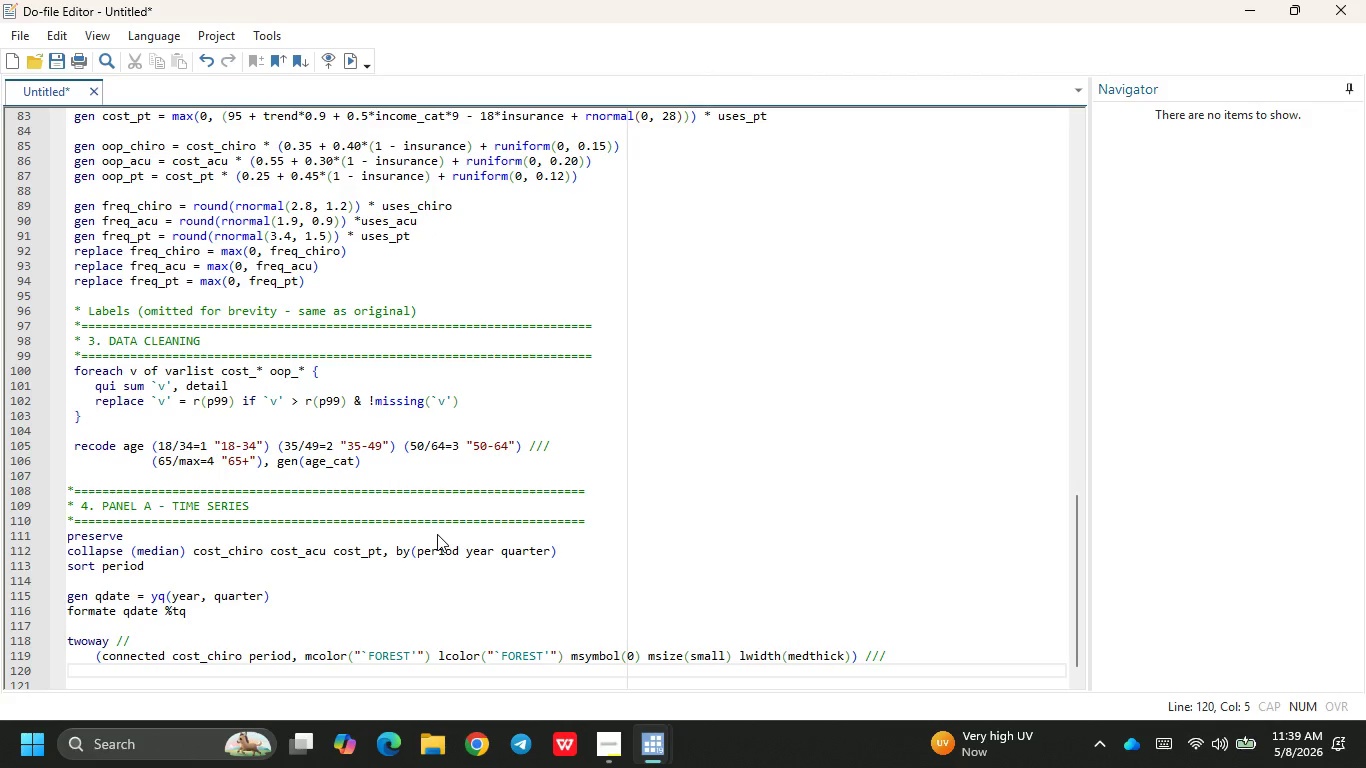 
type(I)
key(Backspace)
type((connected cost_acu period, co)
key(Backspace)
key(Backspace)
type(mcolo)
 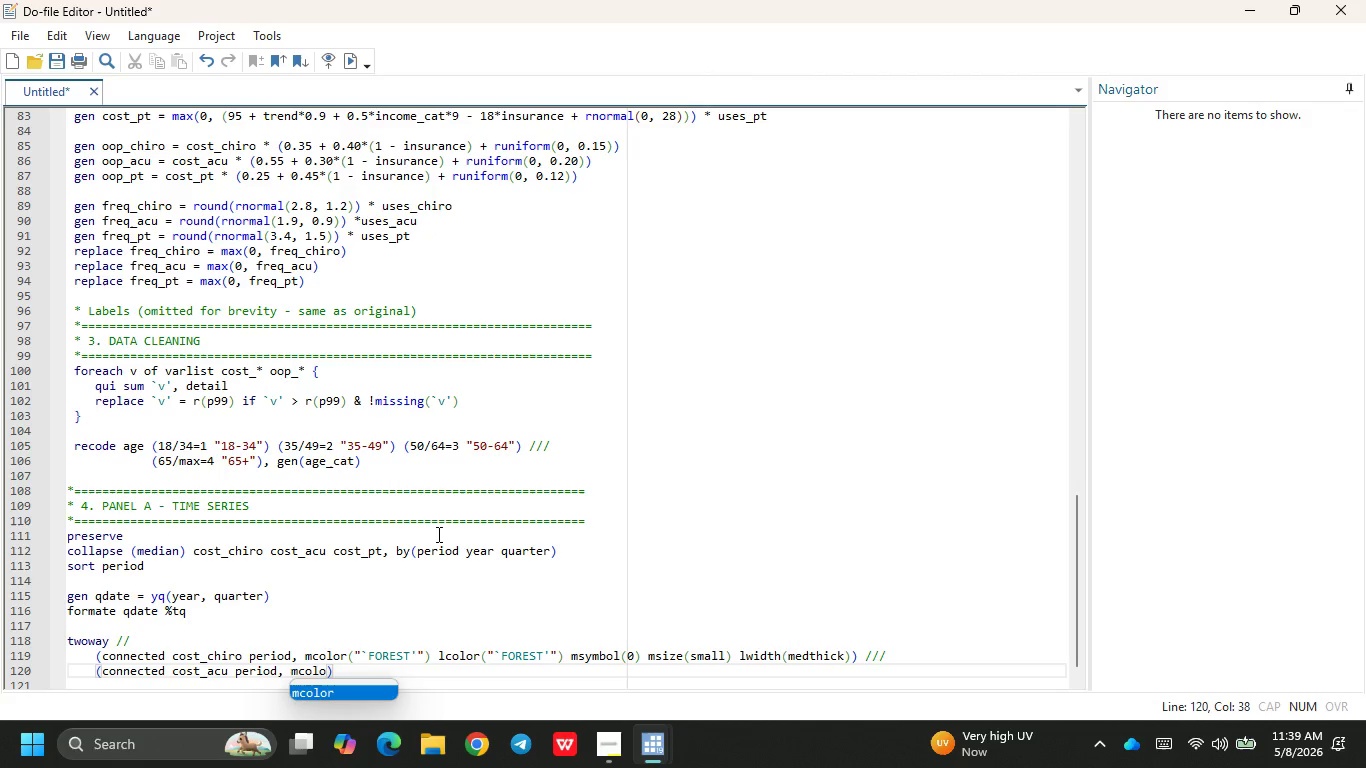 
key(Enter)
 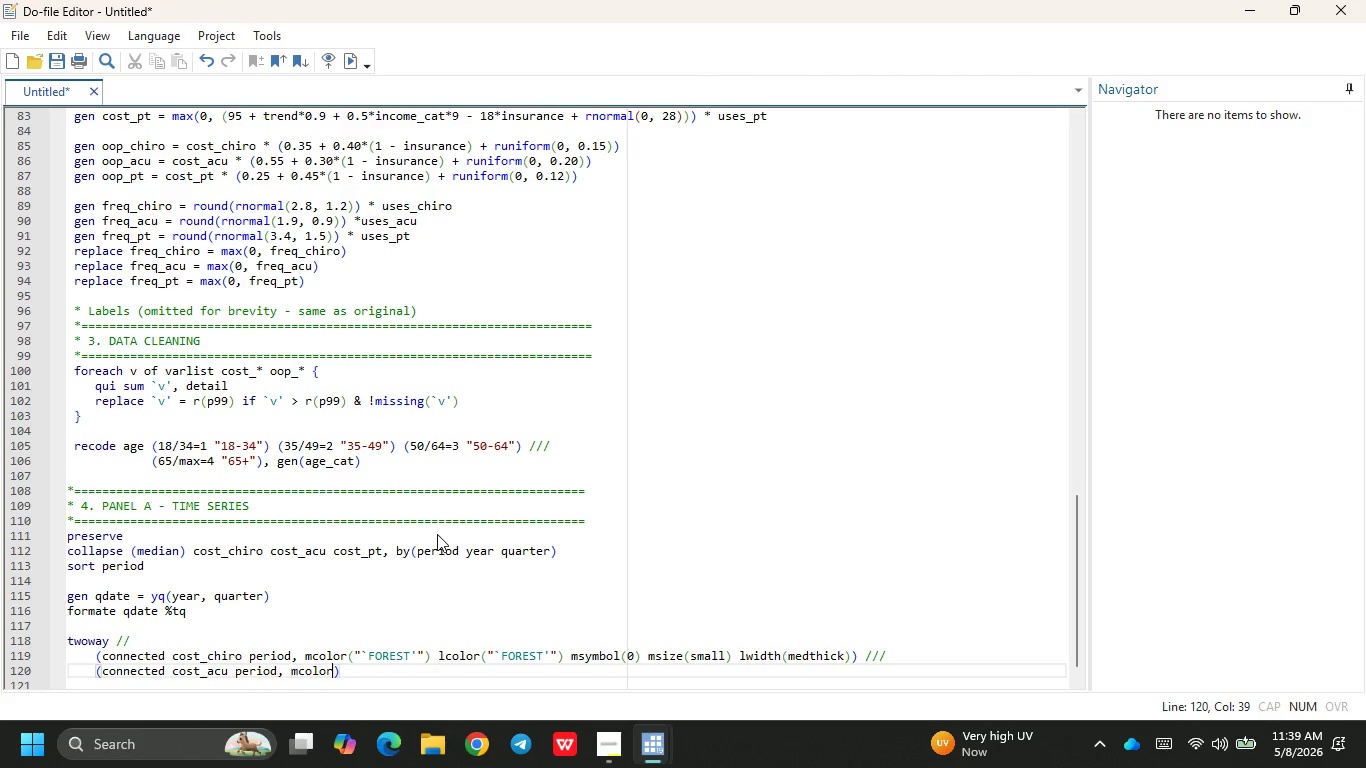 
type((")
key(Backspace)
type("`TE)
 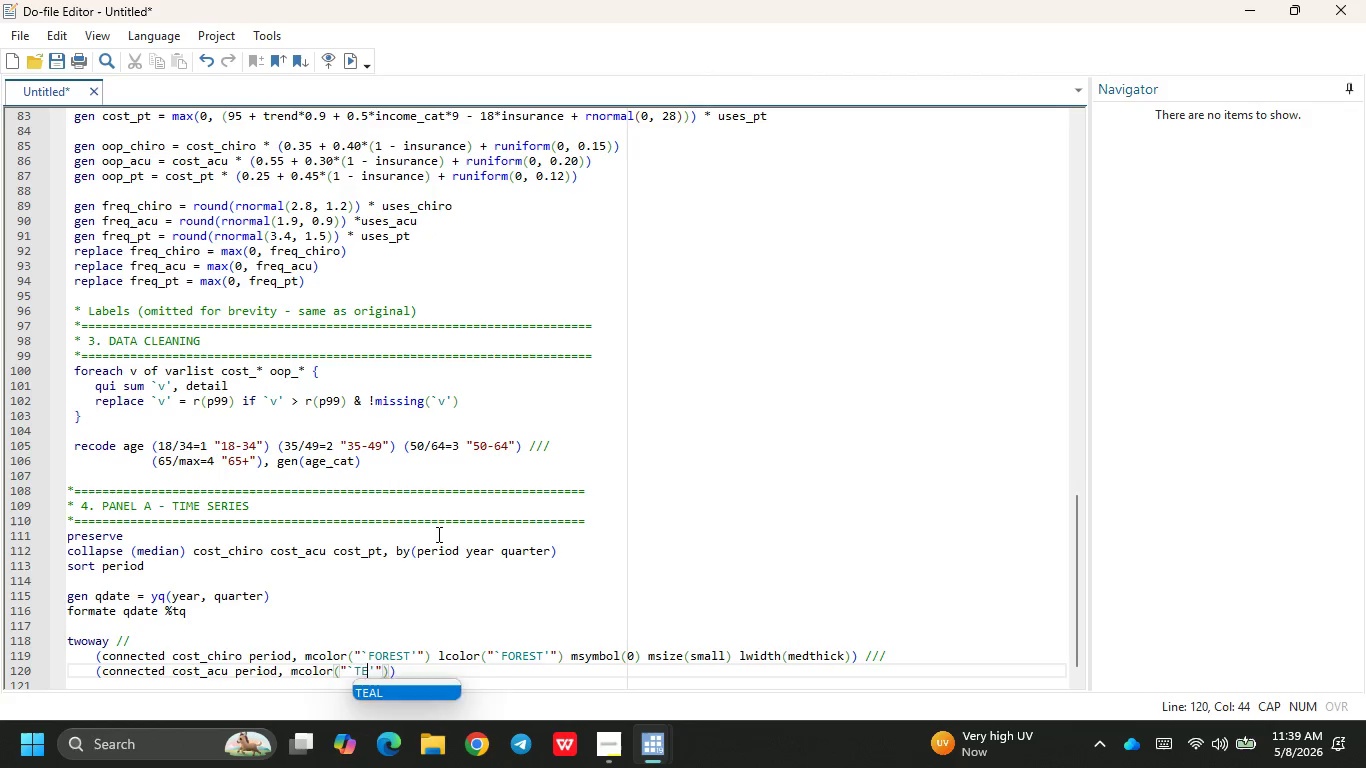 
key(Enter)
 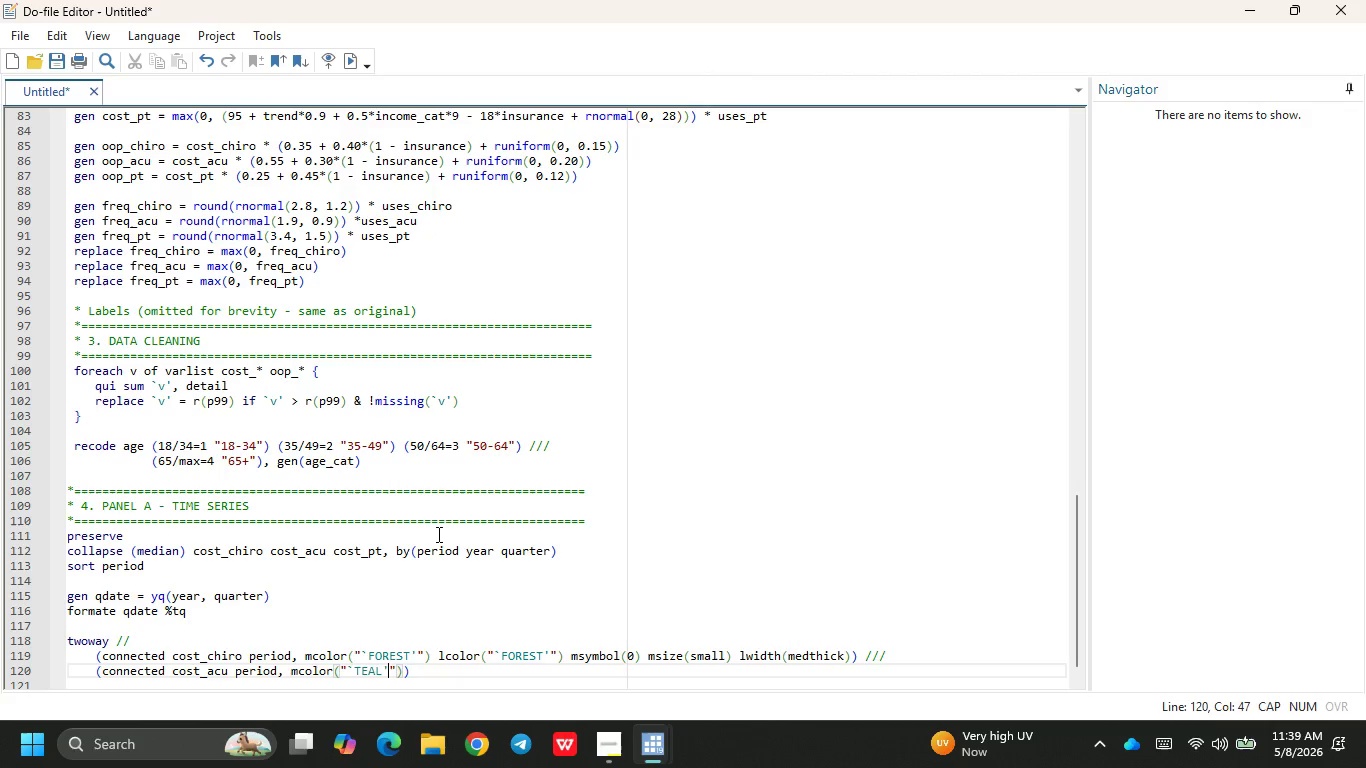 
key(ArrowRight)
 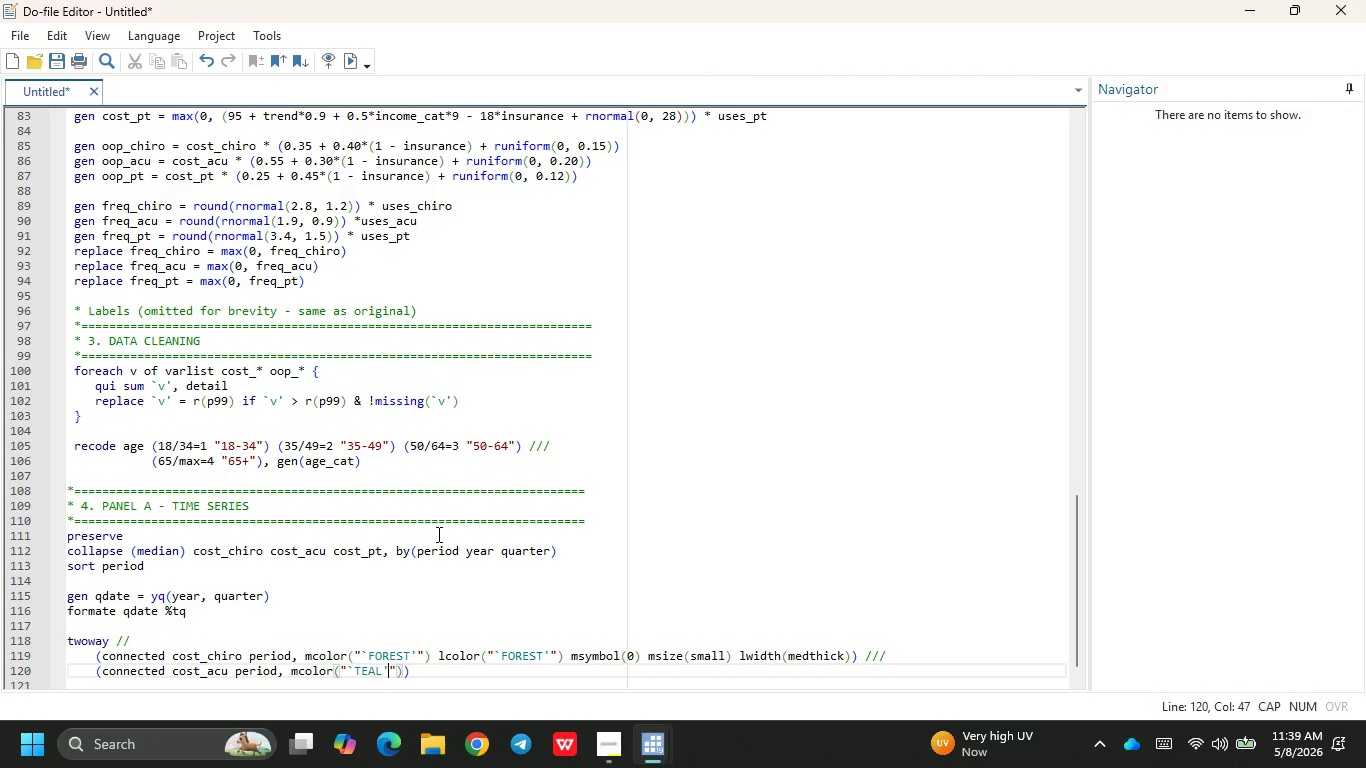 
key(ArrowRight)
 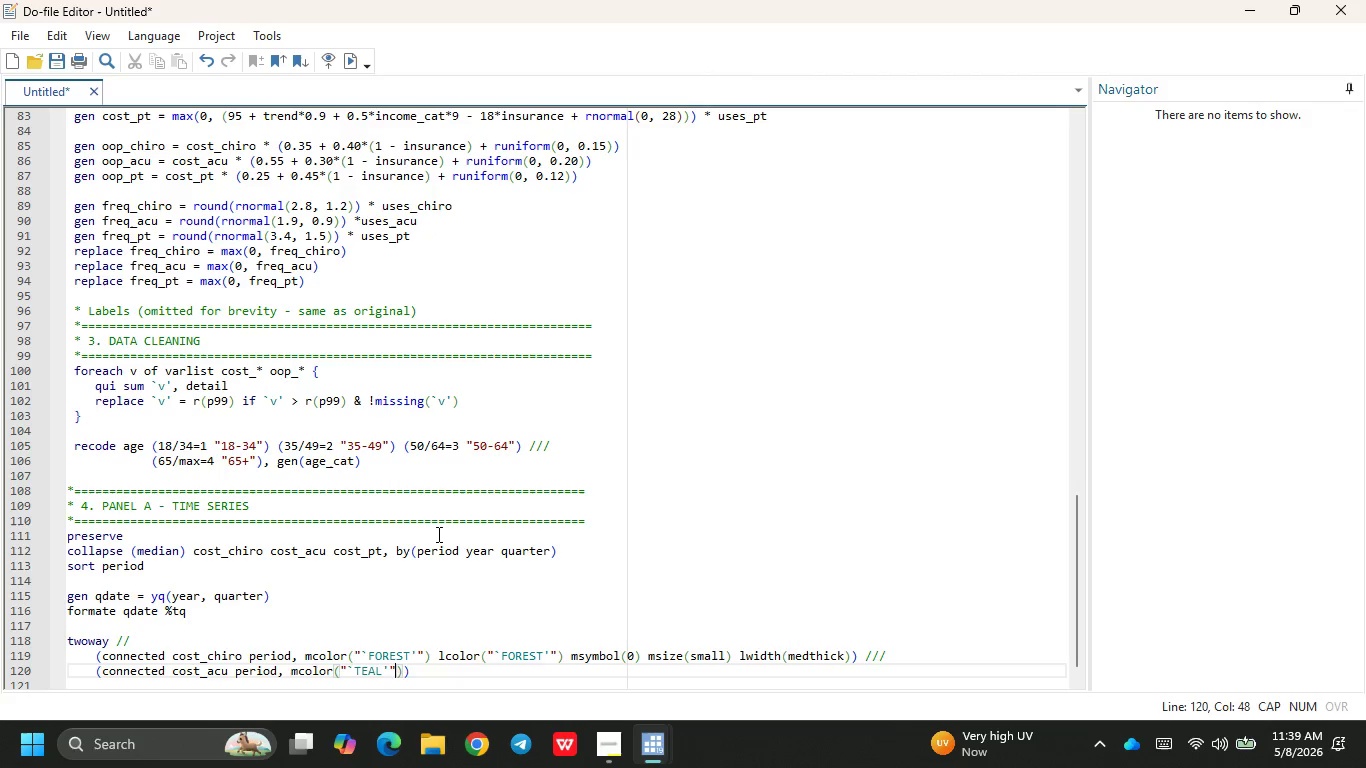 
key(ArrowRight)
 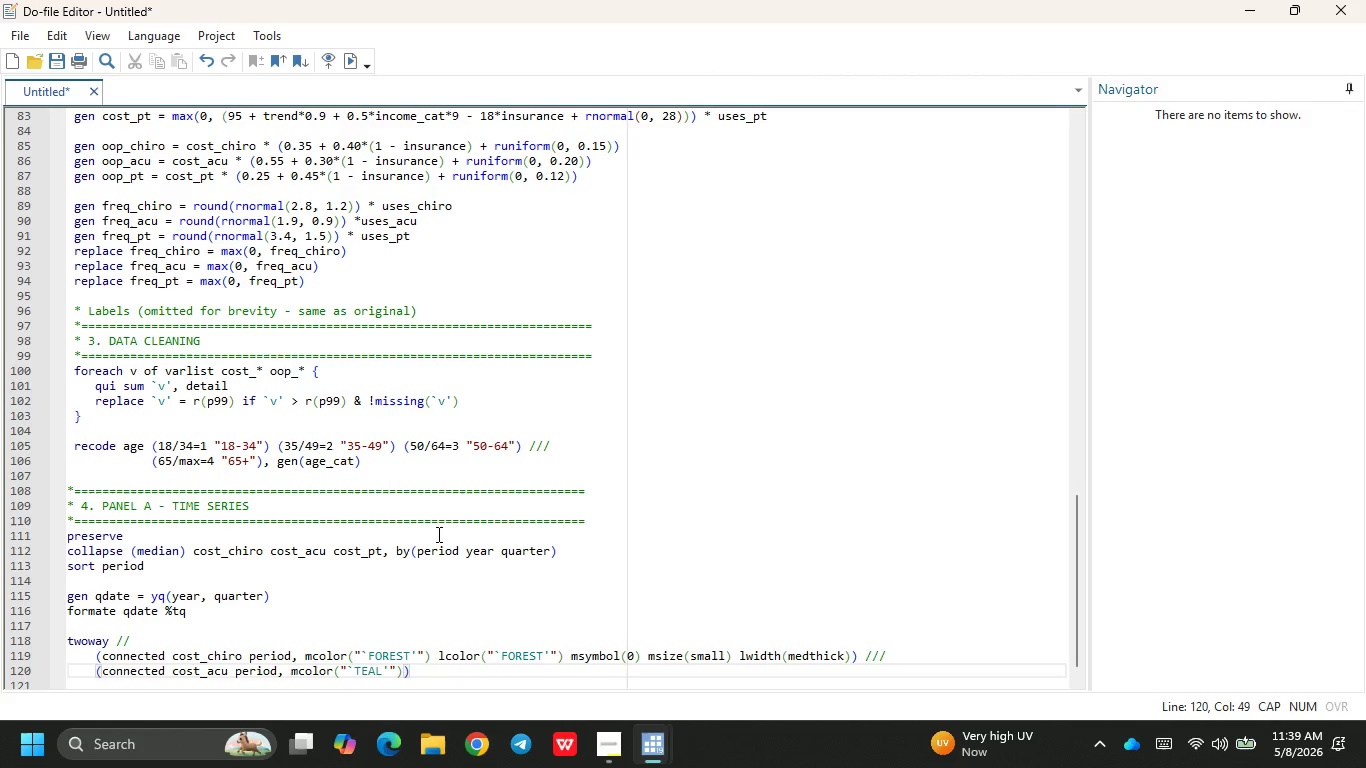 
type( LCO)
key(Backspace)
key(Backspace)
type(l)
key(Backspace)
key(Backspace)
type(lcolor("`TE)
 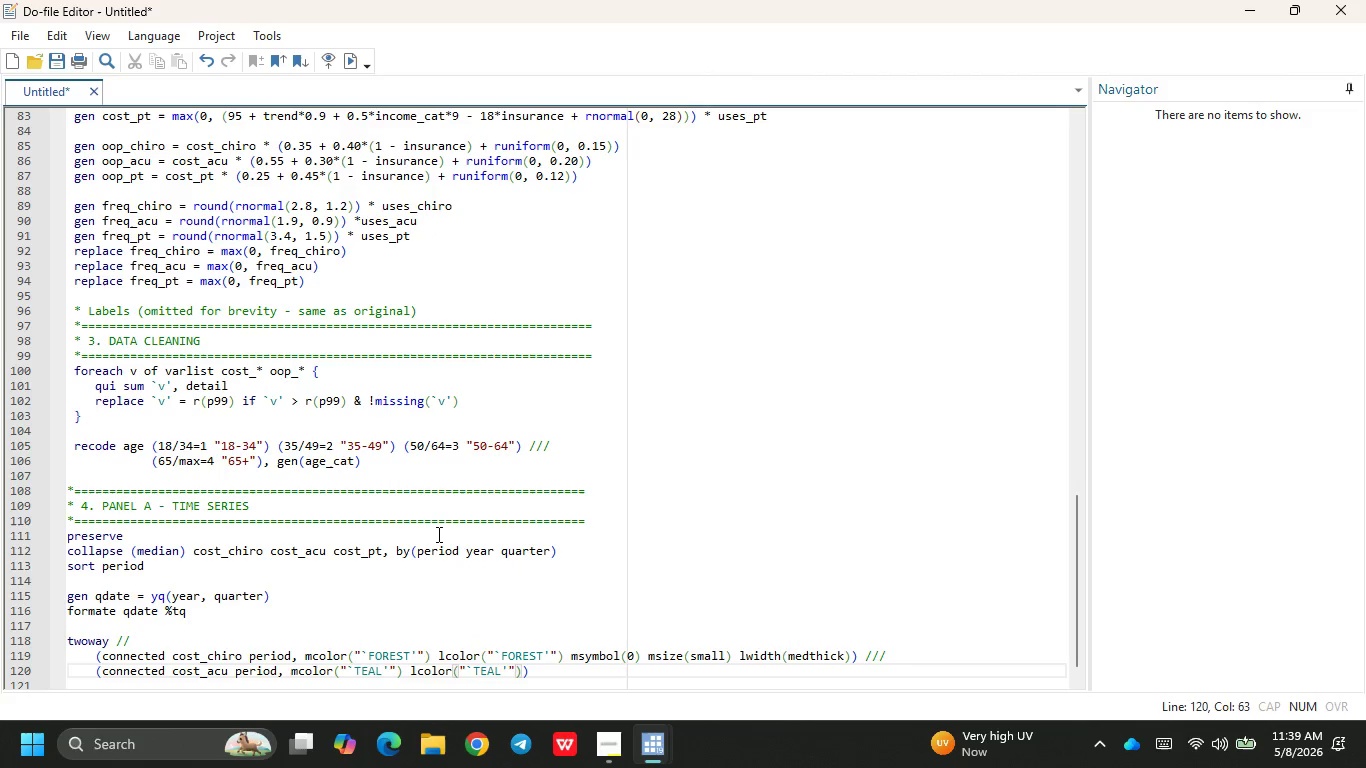 
 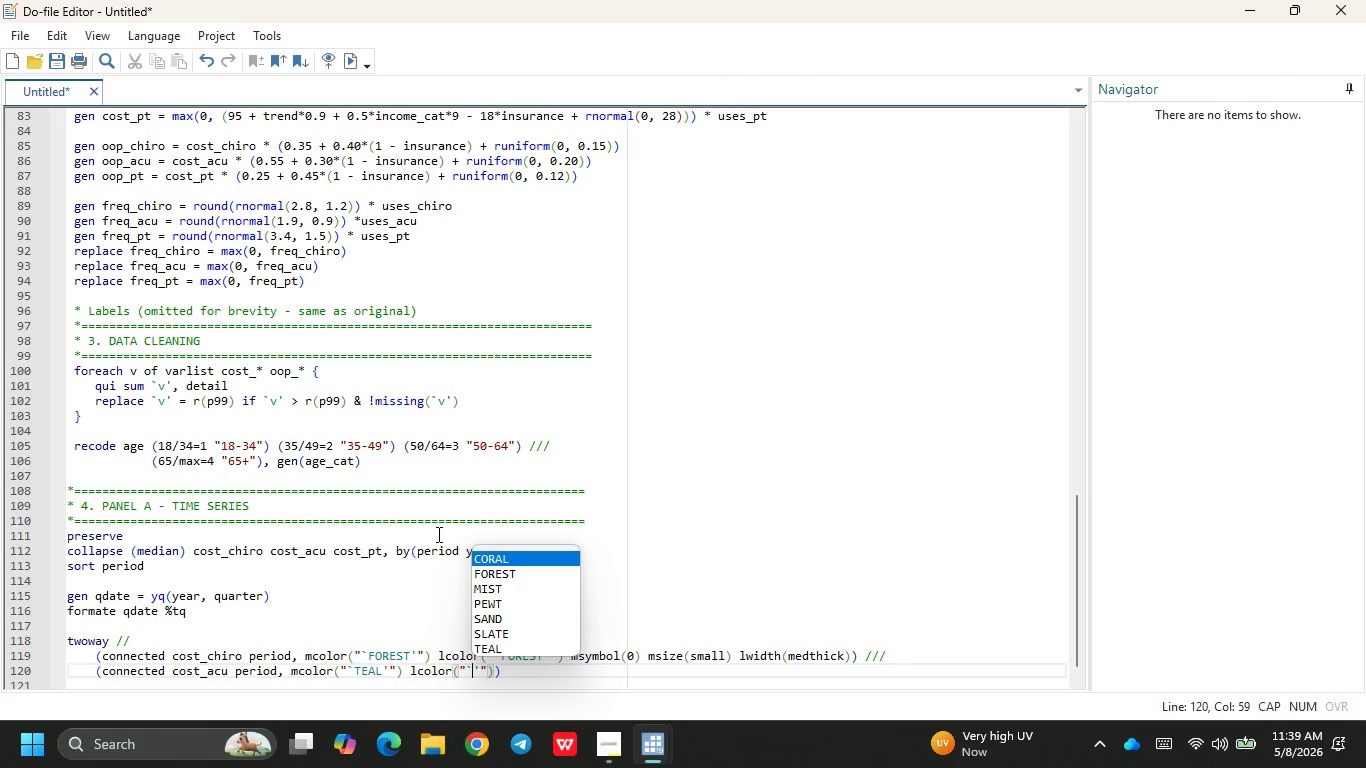 
key(Enter)
 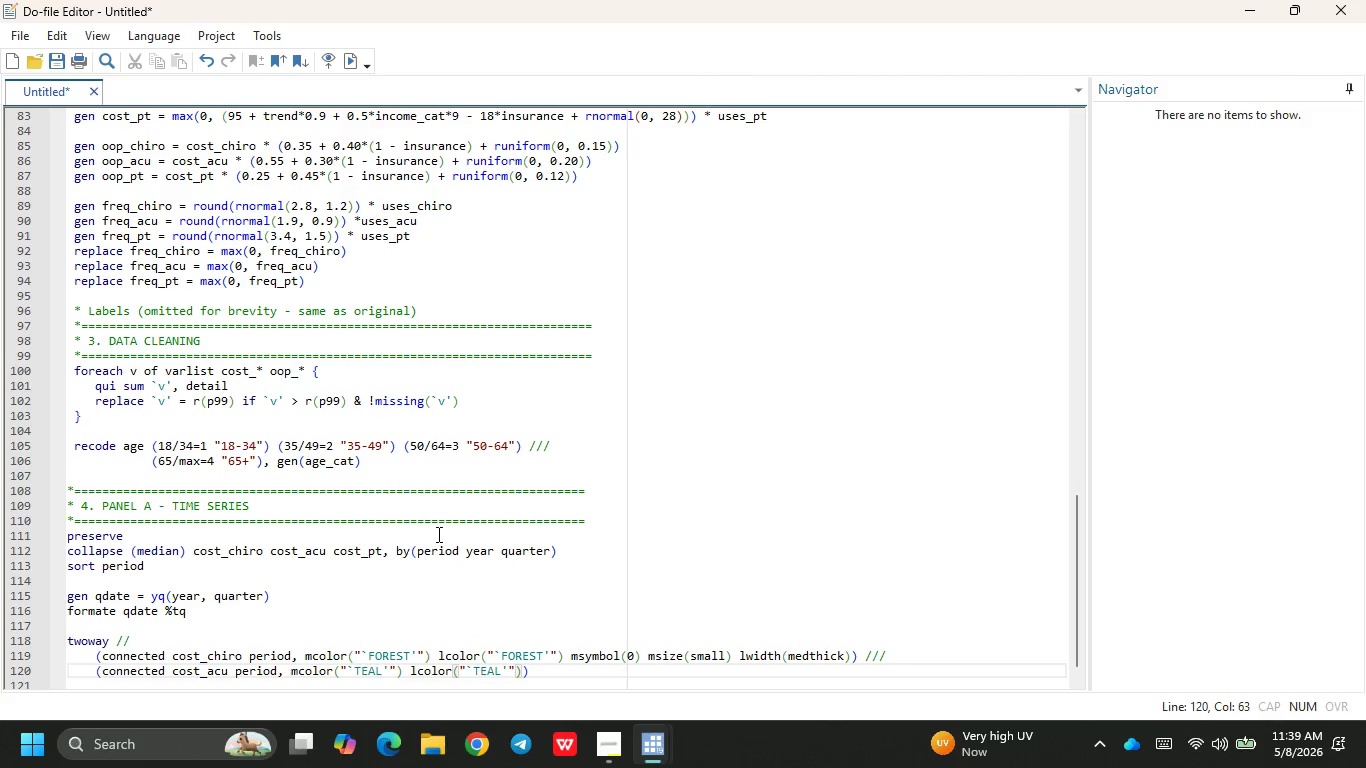 
key(ArrowRight)
 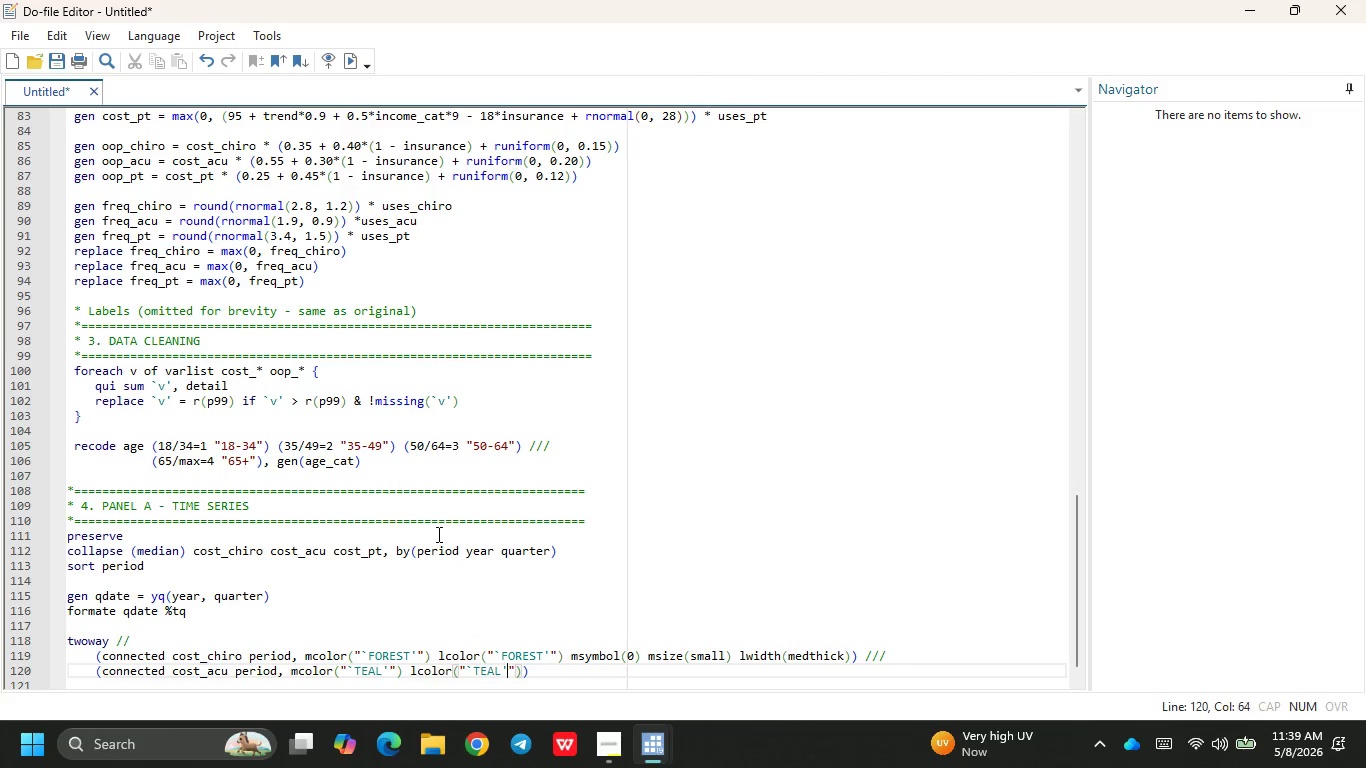 
key(ArrowRight)
 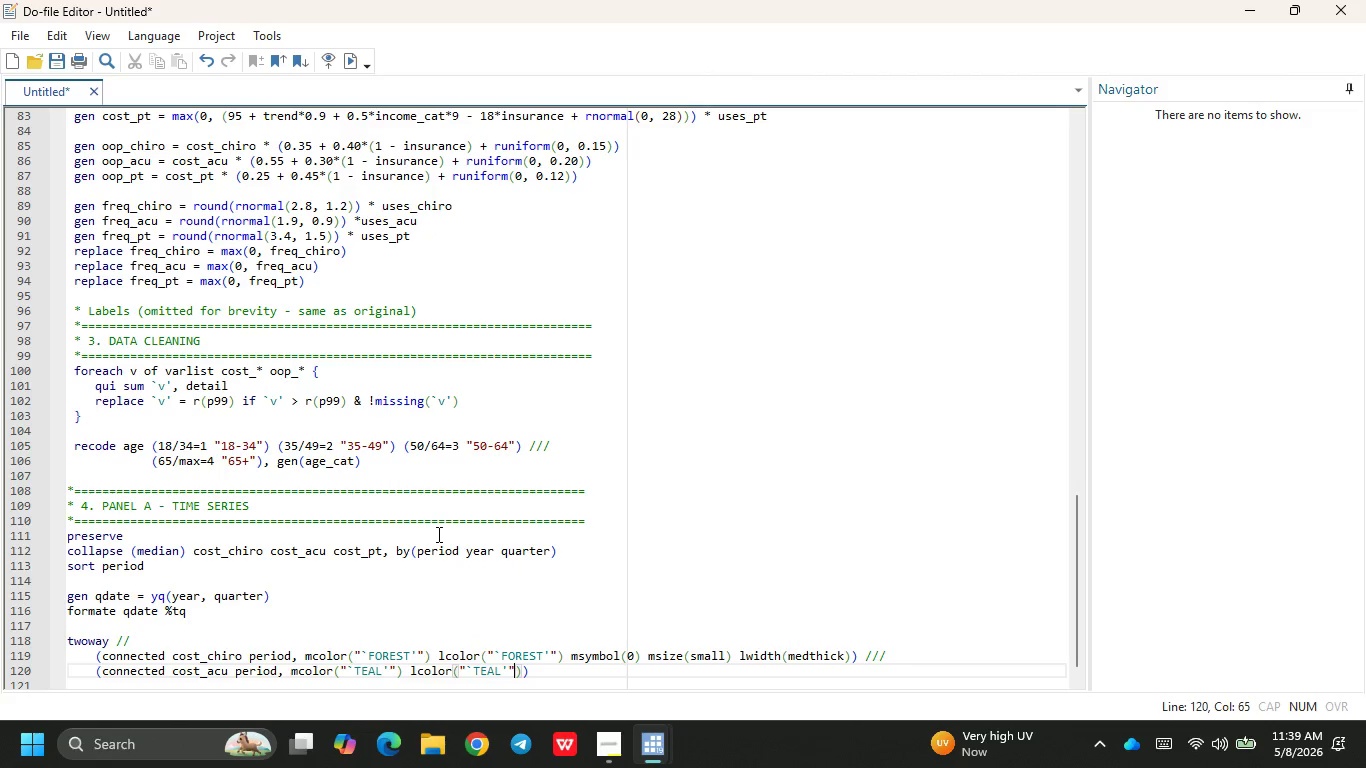 
key(ArrowRight)
 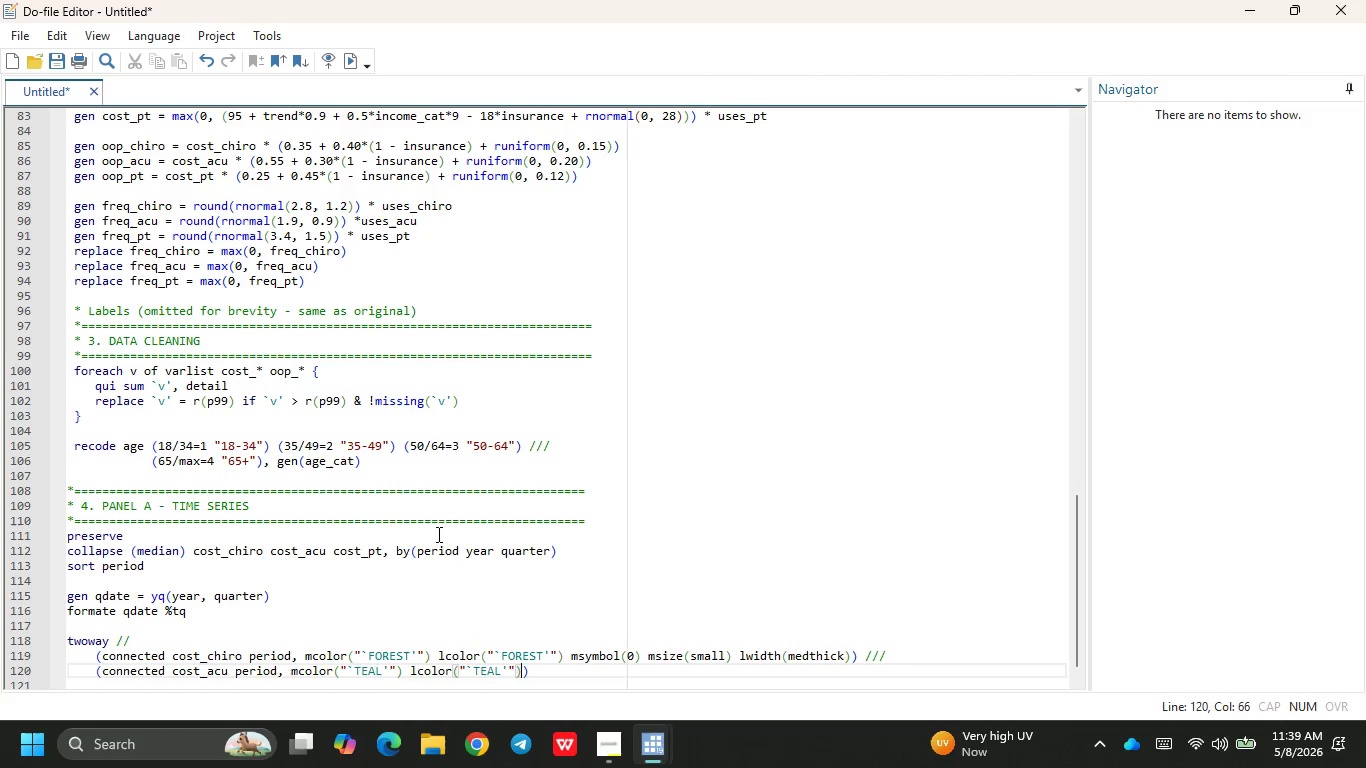 
type( msy)
 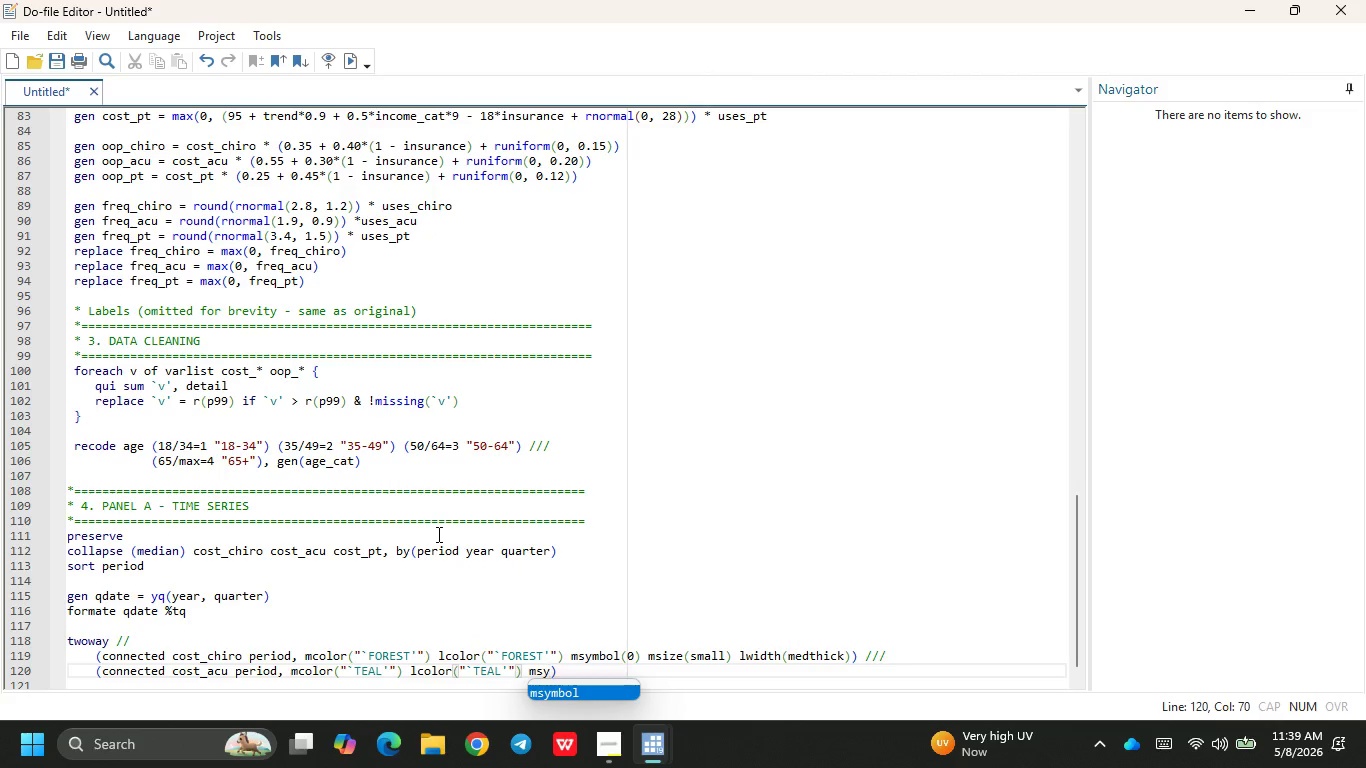 
key(Enter)
 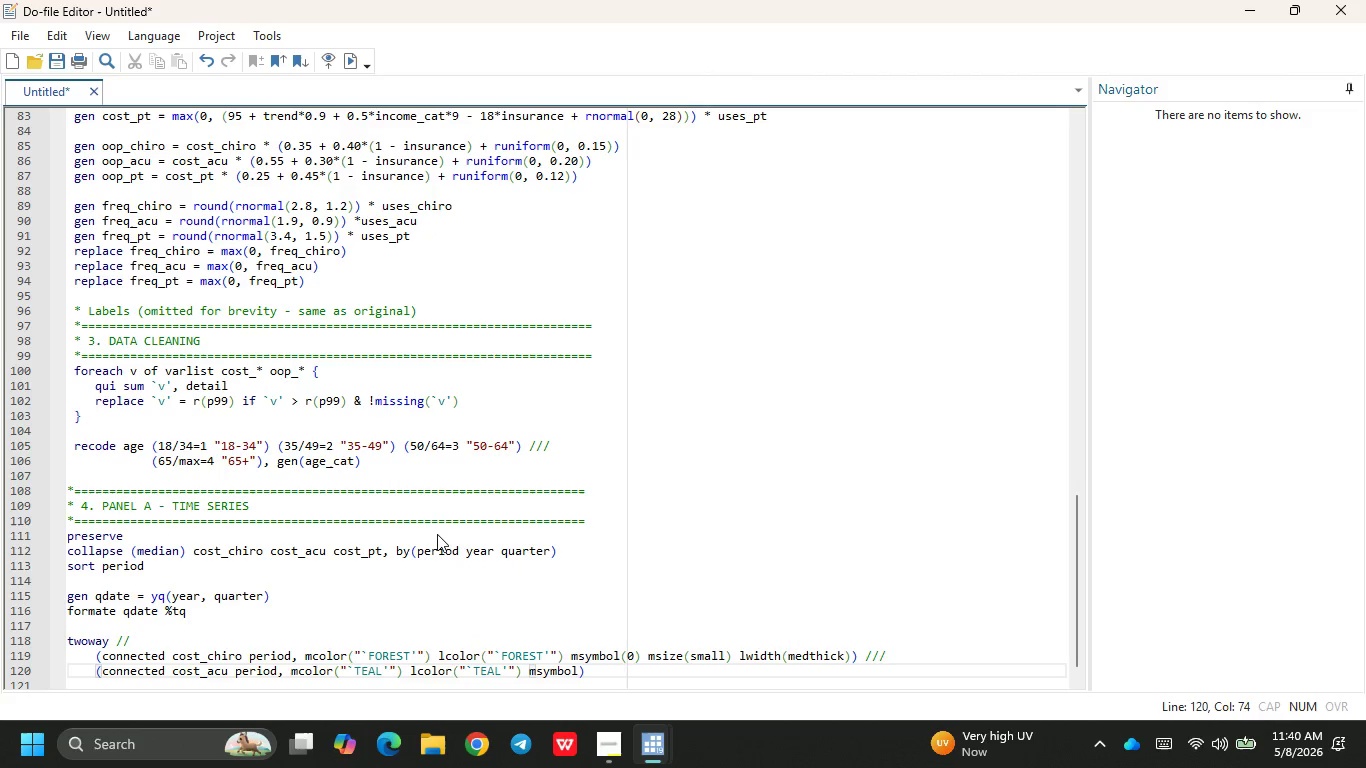 
type((0)
 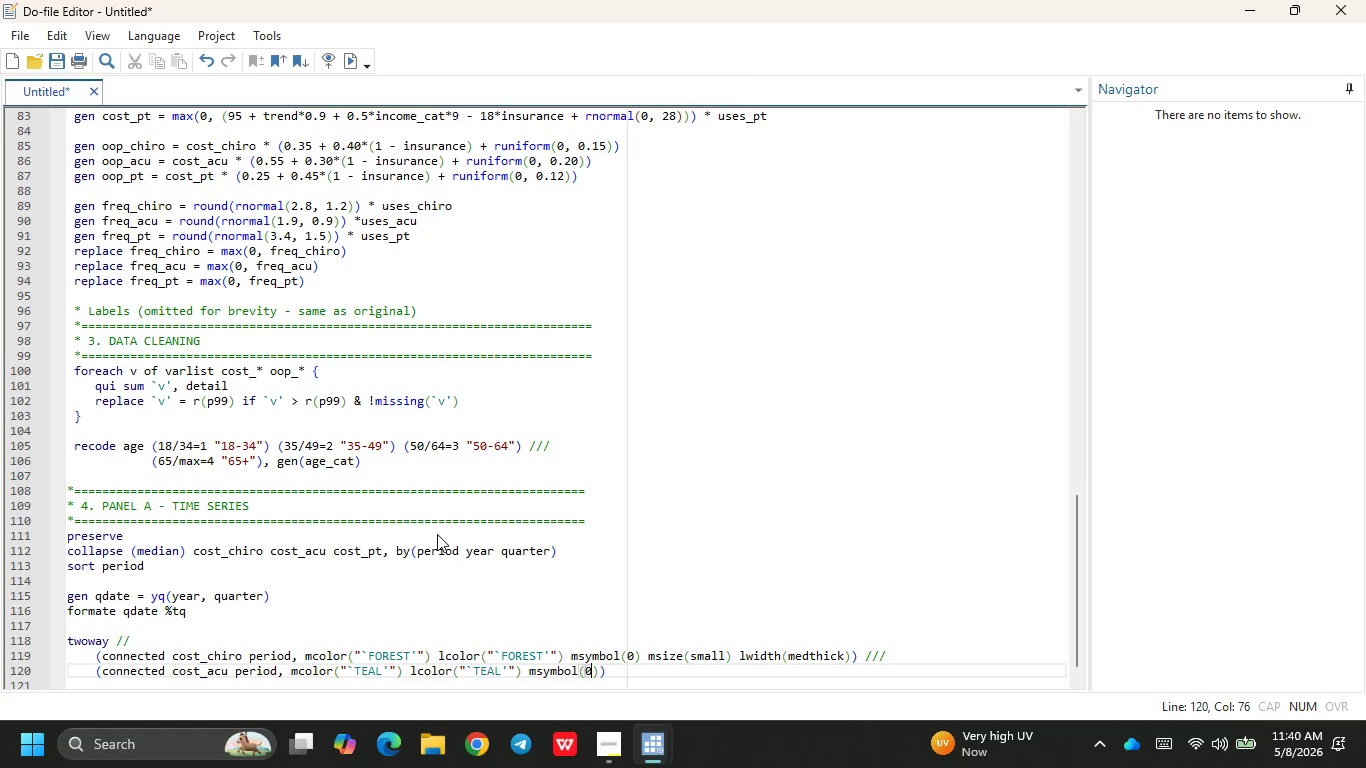 
key(ArrowRight)
 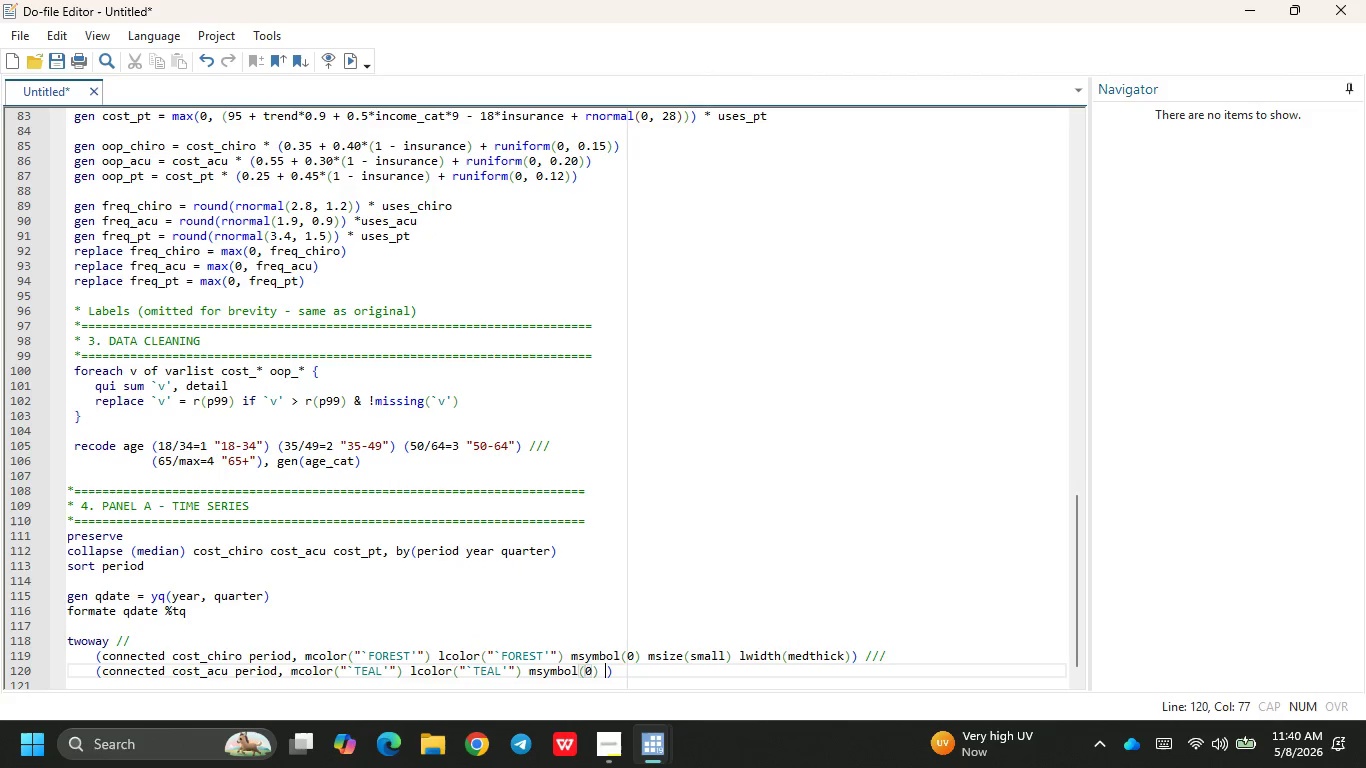 
type( mzi)
key(Backspace)
key(Backspace)
type(size(small)
 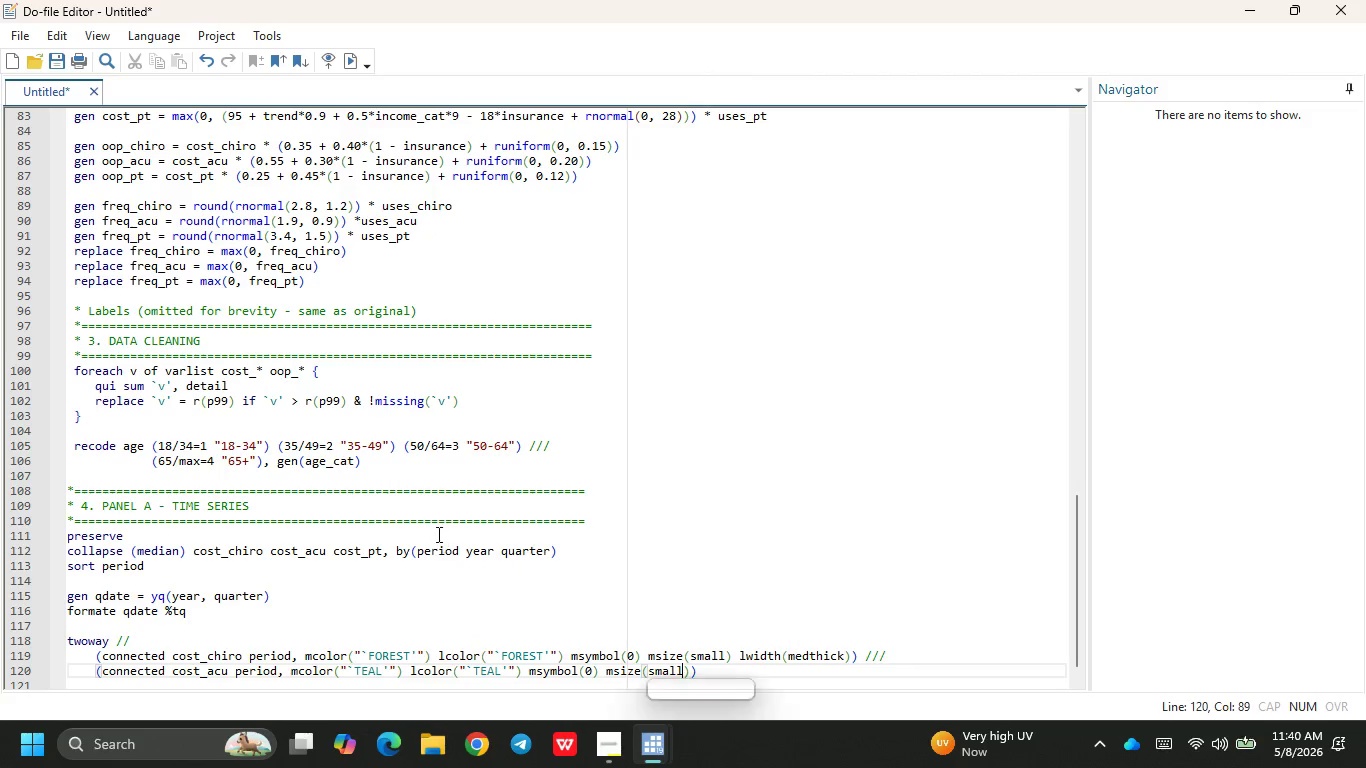 
key(ArrowRight)
 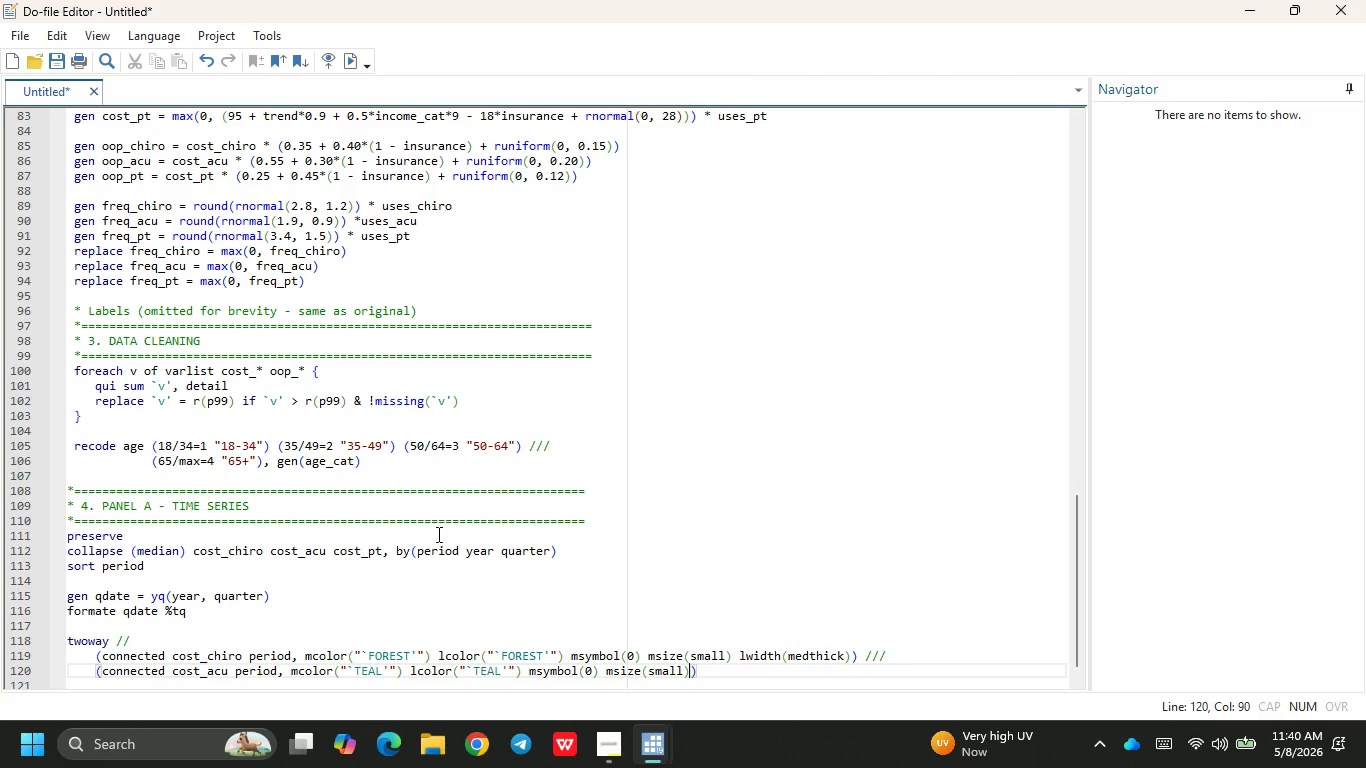 
key(Space)
 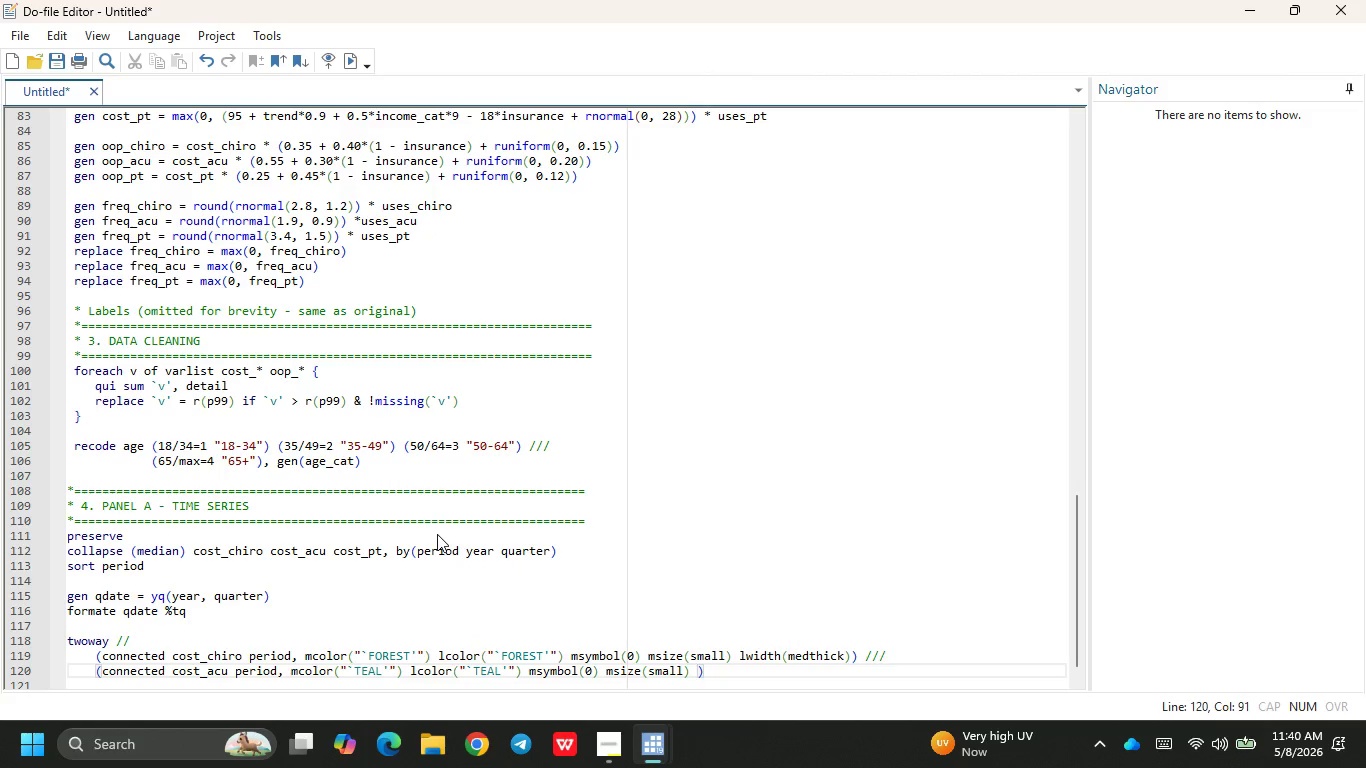 
key(L)
 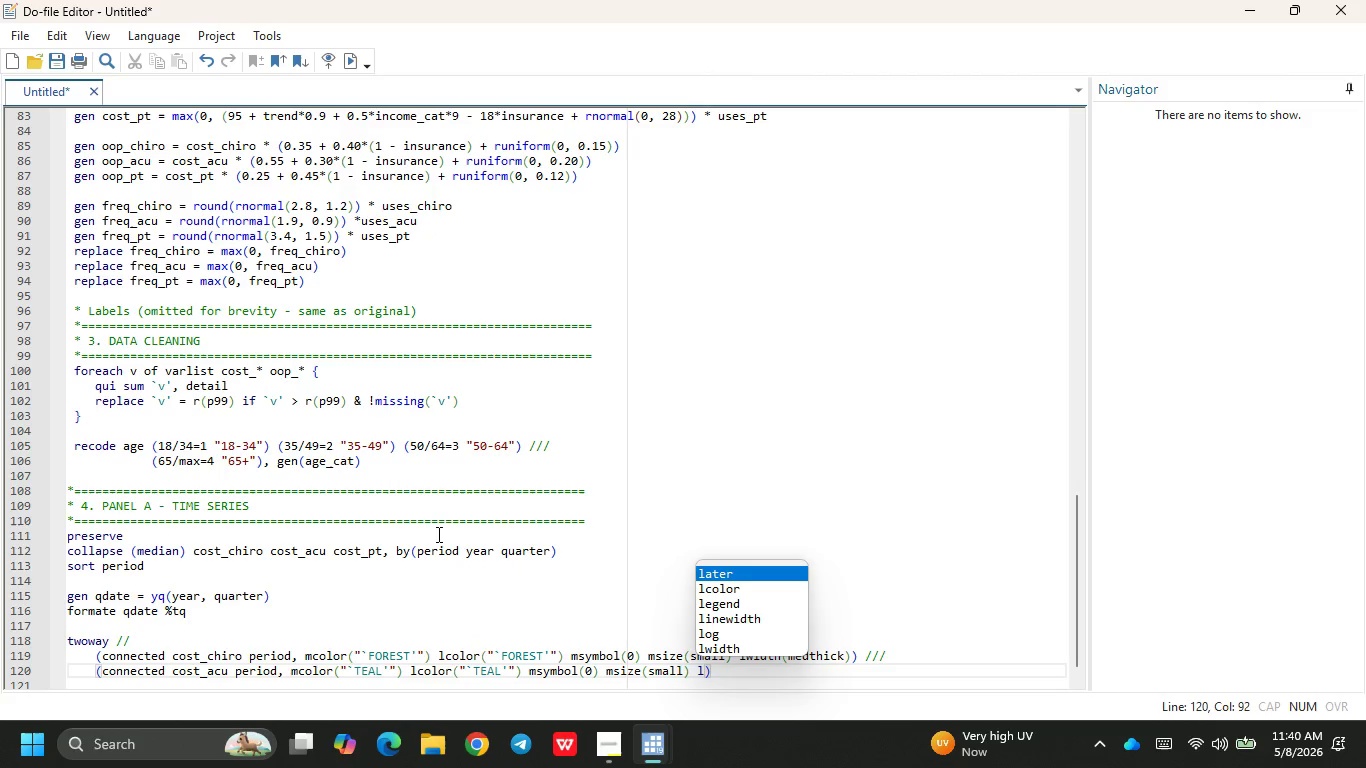 
key(ArrowDown)
 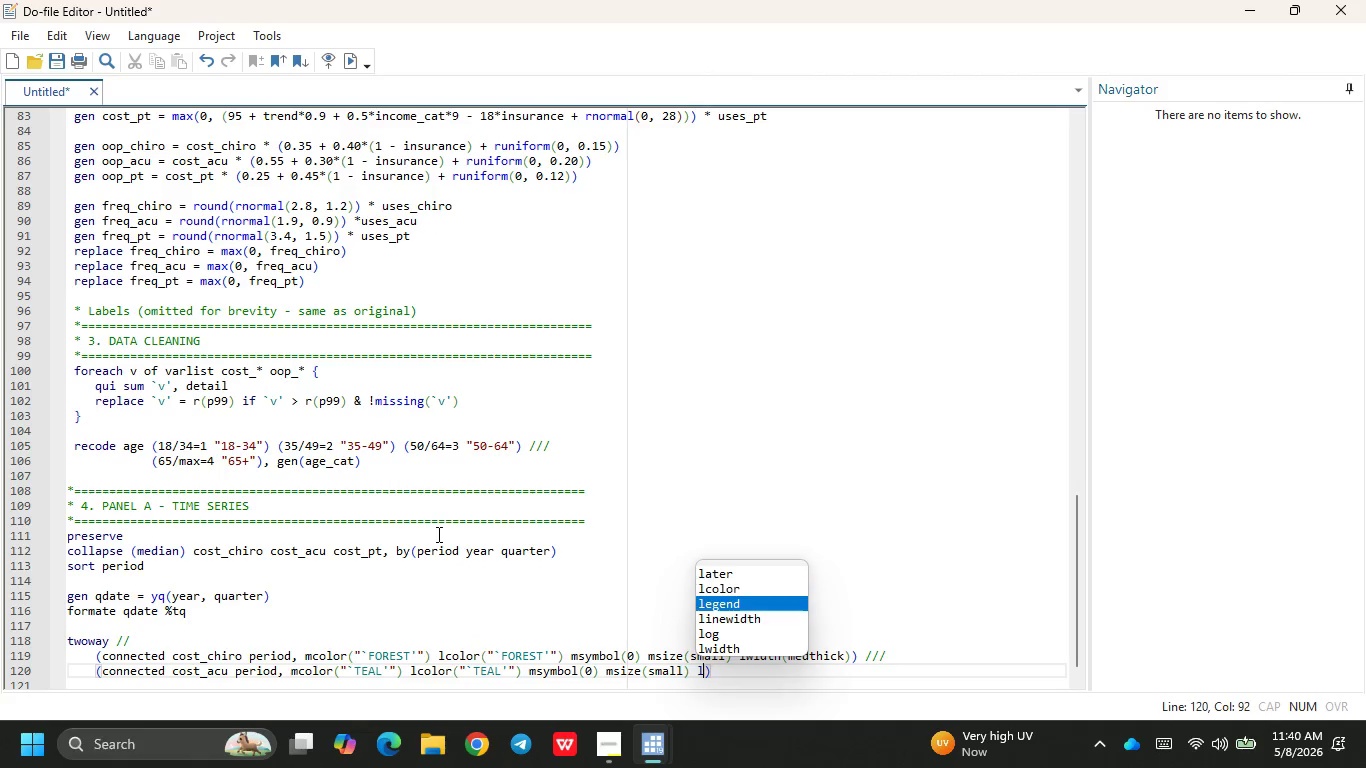 
key(ArrowDown)
 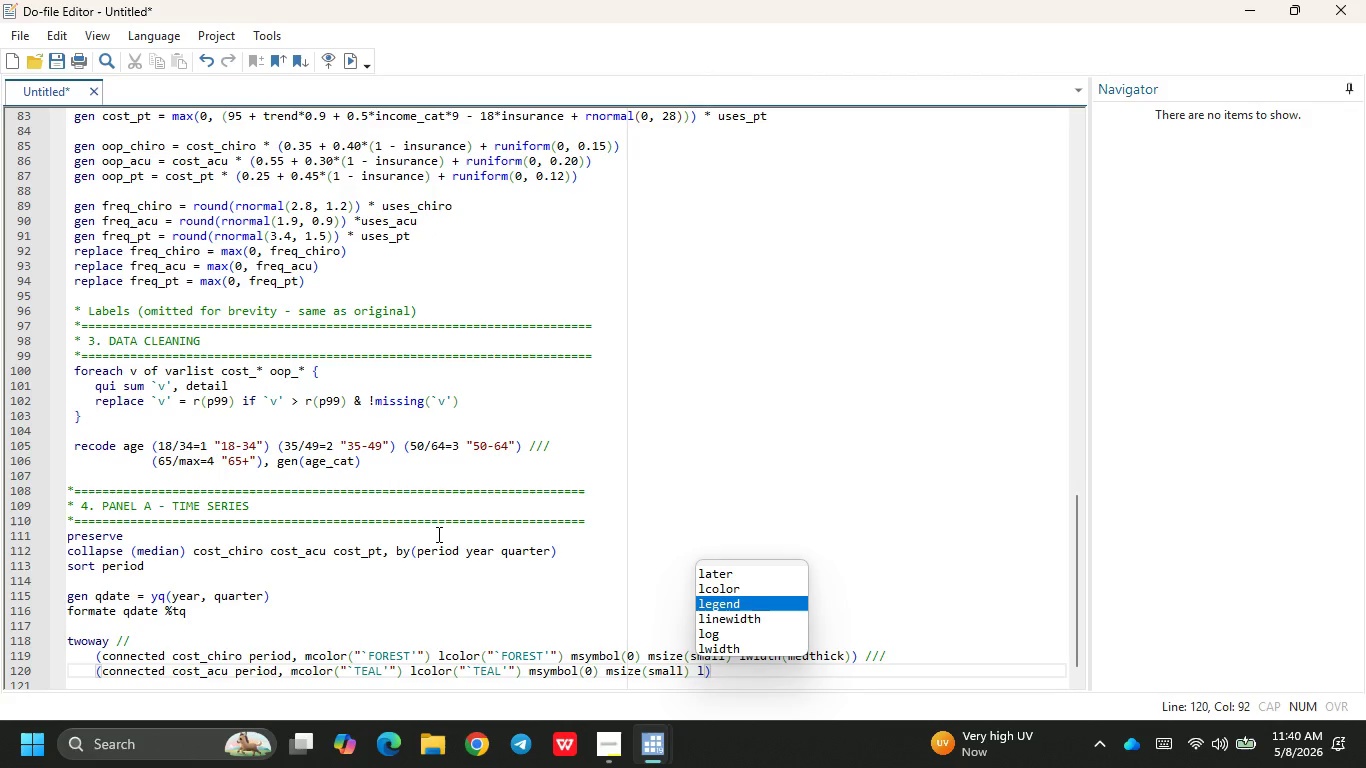 
key(ArrowUp)
 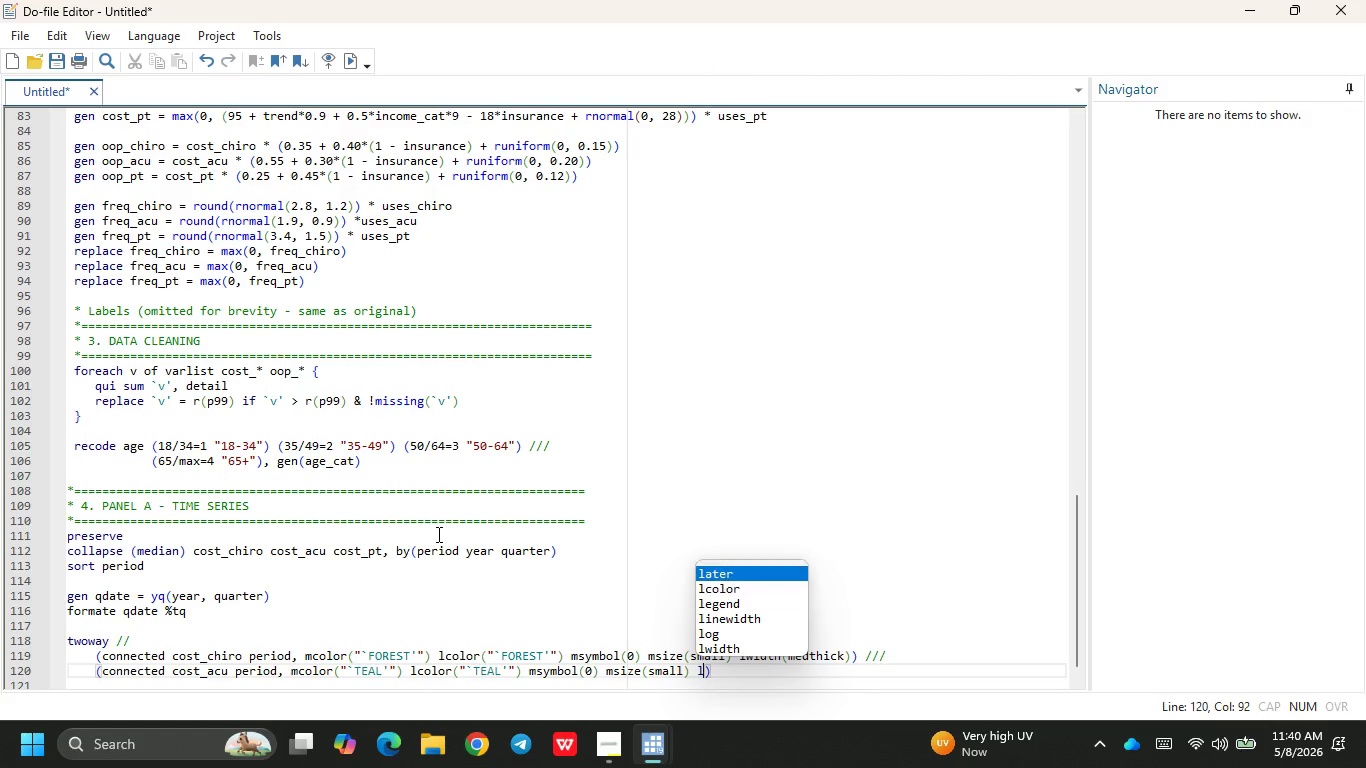 
key(ArrowUp)
 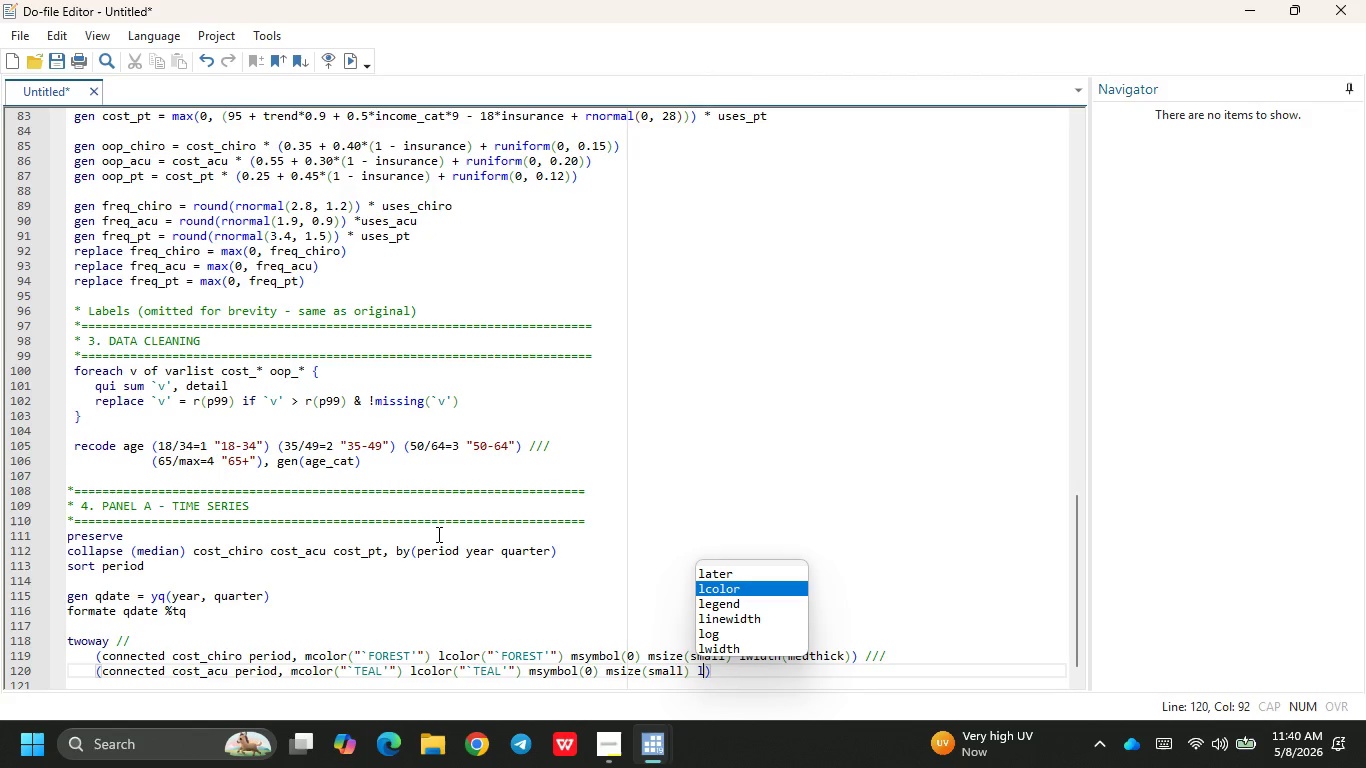 
key(ArrowDown)
 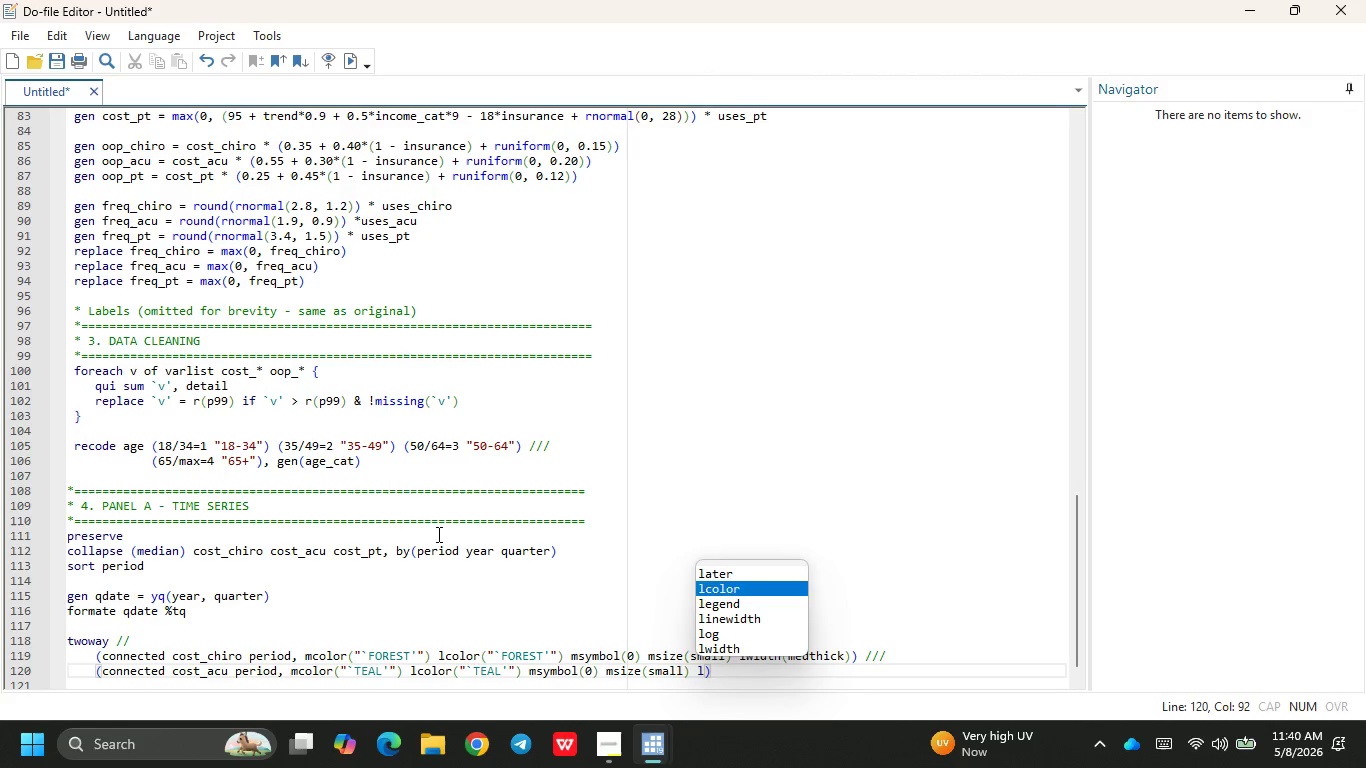 
key(ArrowDown)
 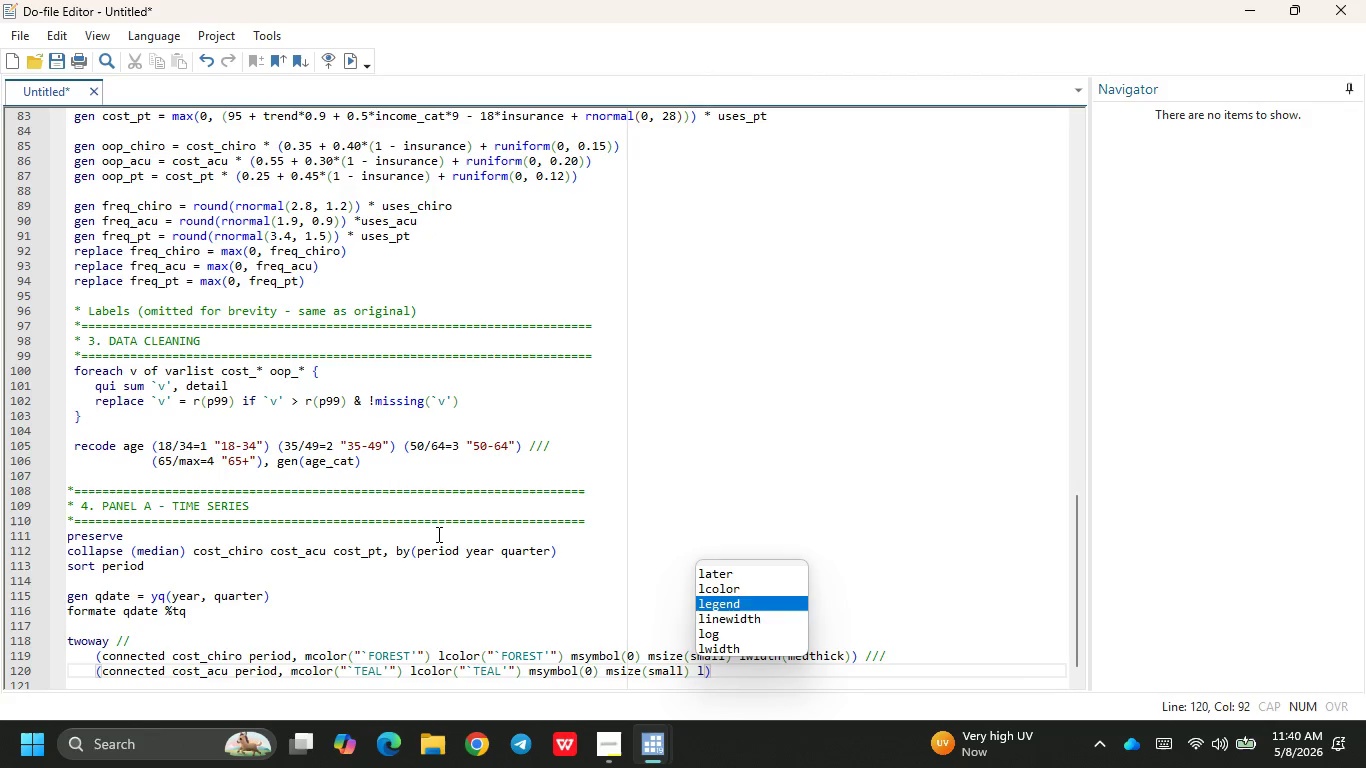 
key(ArrowDown)
 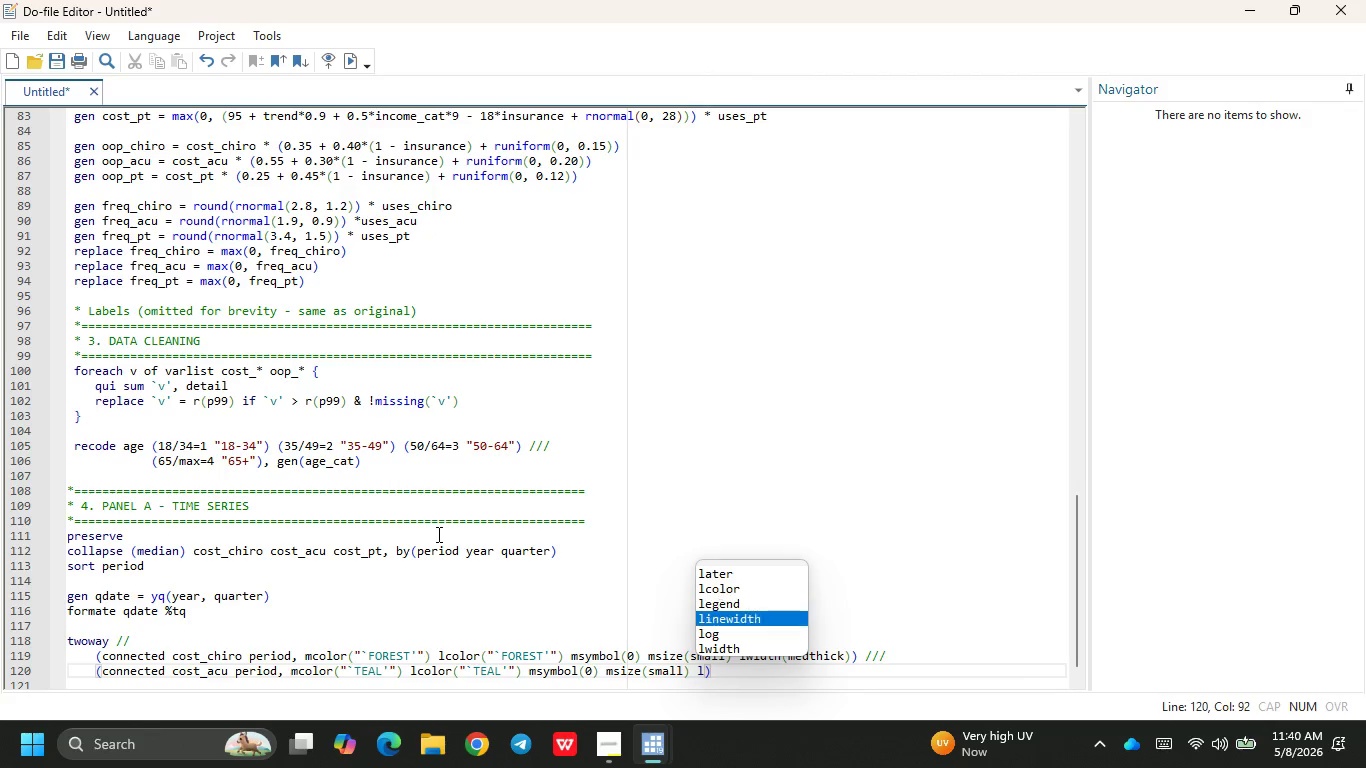 
key(ArrowDown)
 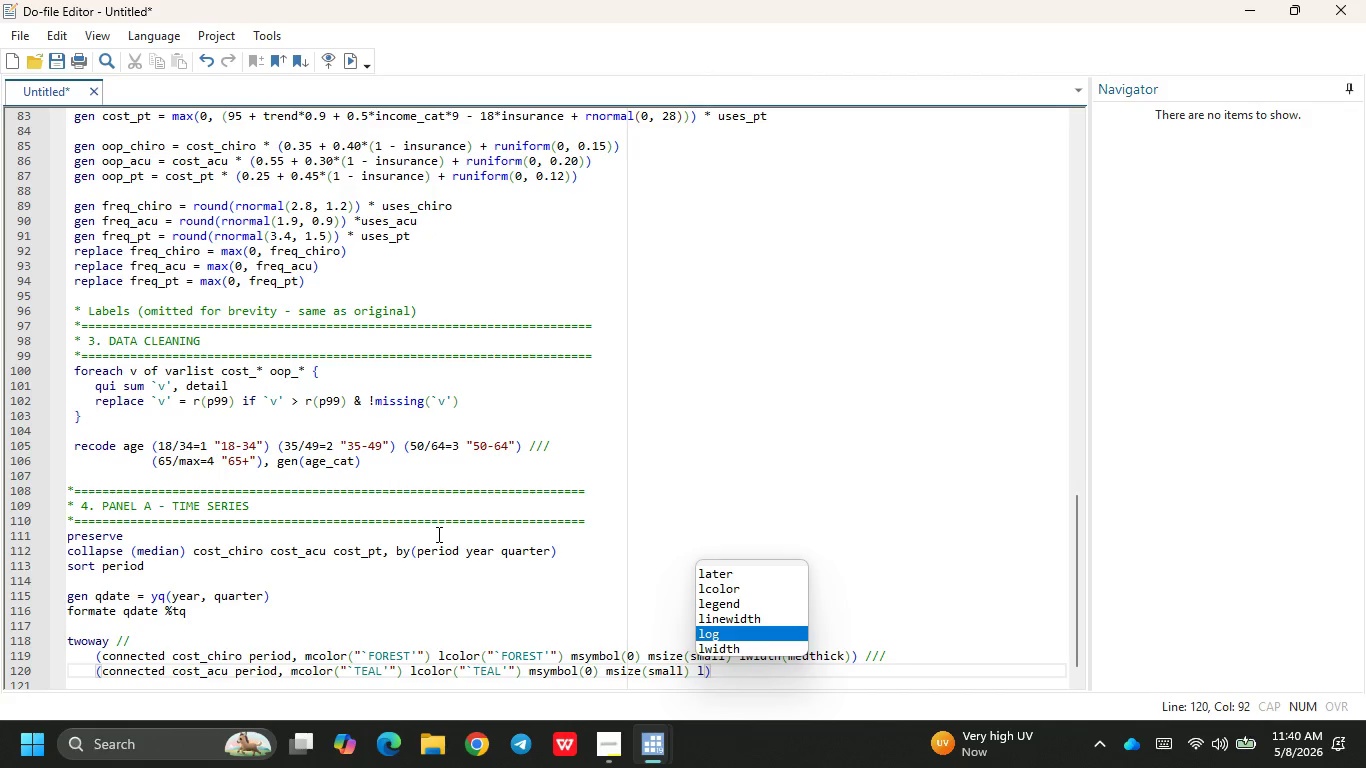 
key(ArrowDown)
 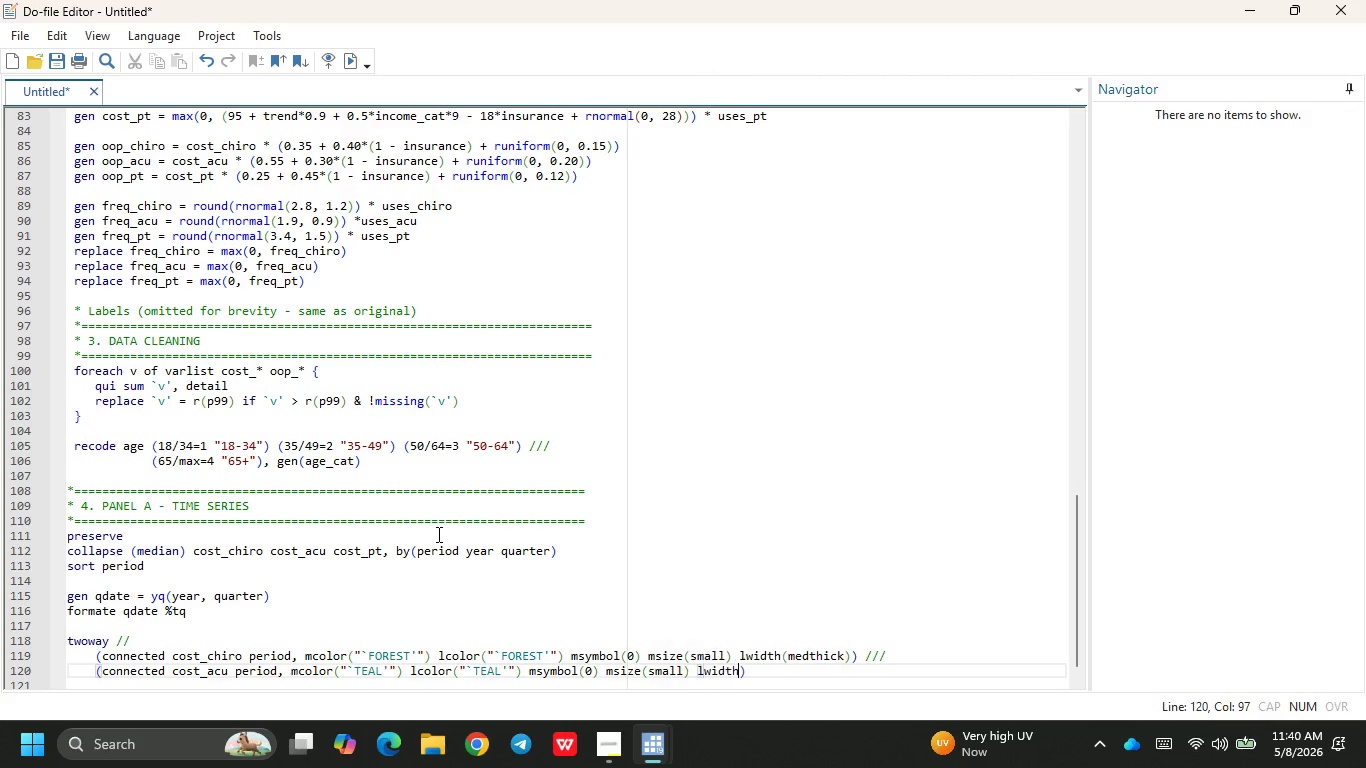 
key(Enter)
 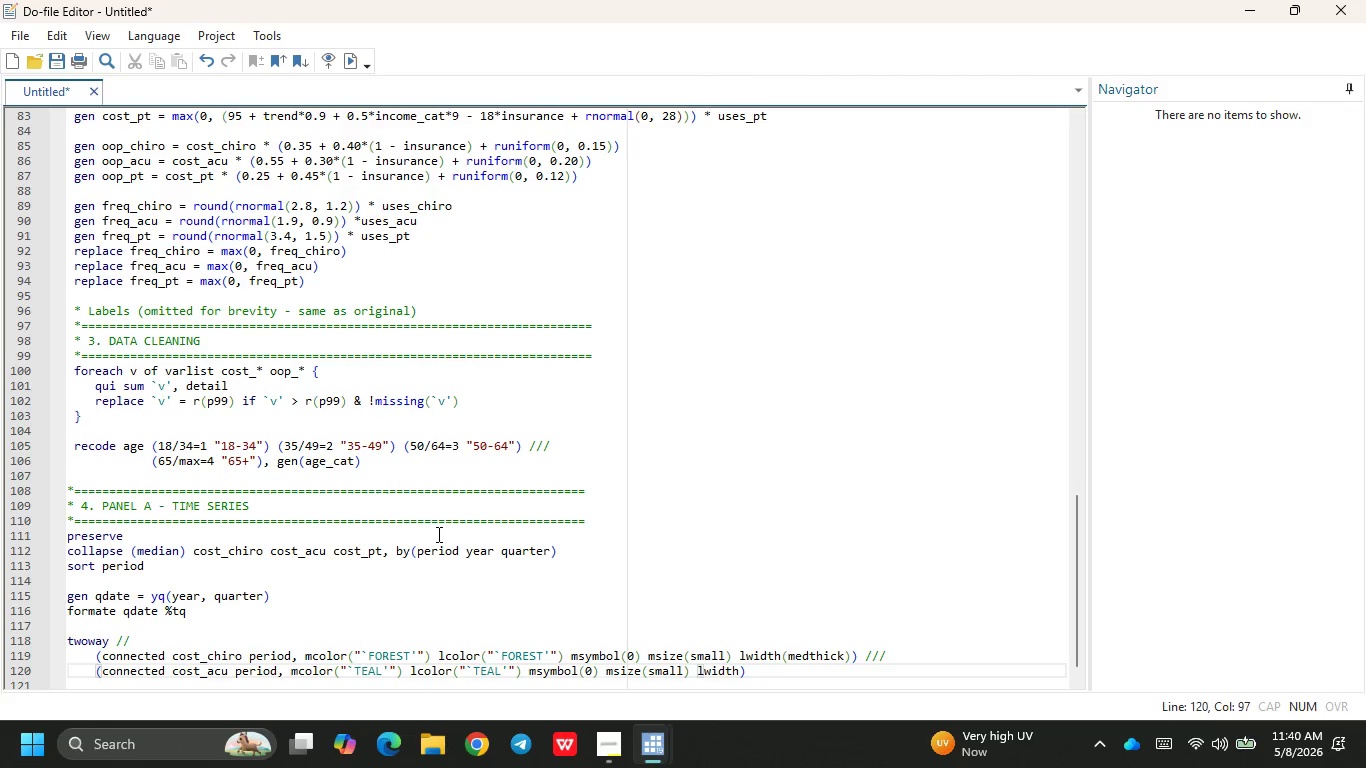 
type((medthick)
 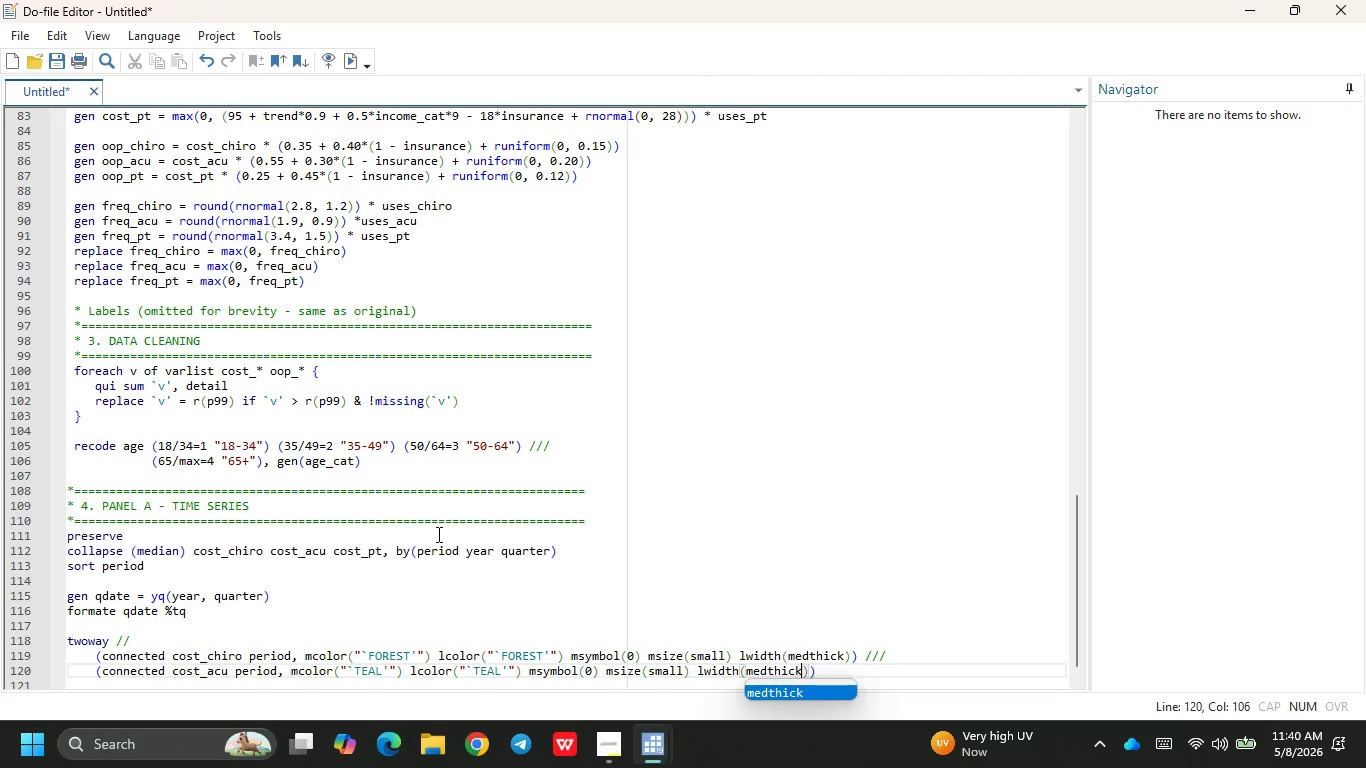 
key(ArrowRight)
 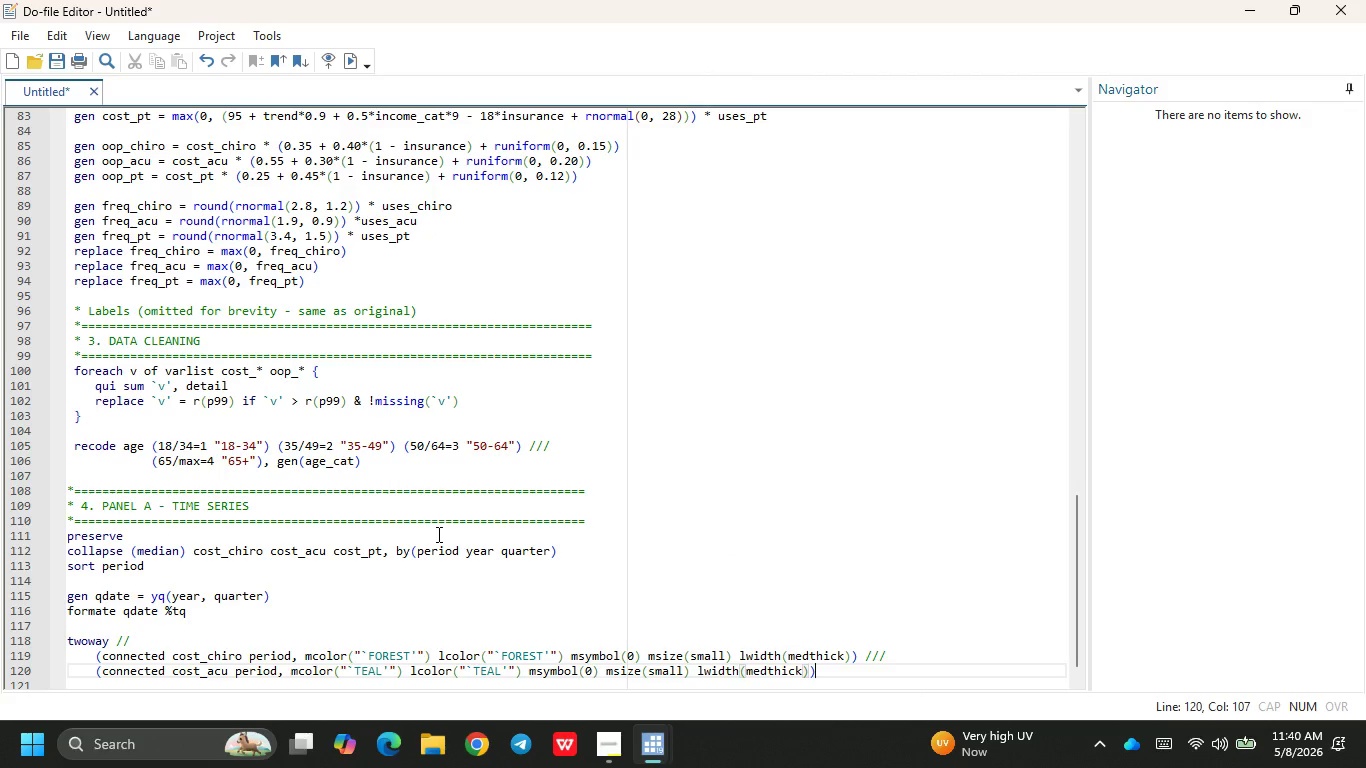 
key(ArrowRight)
 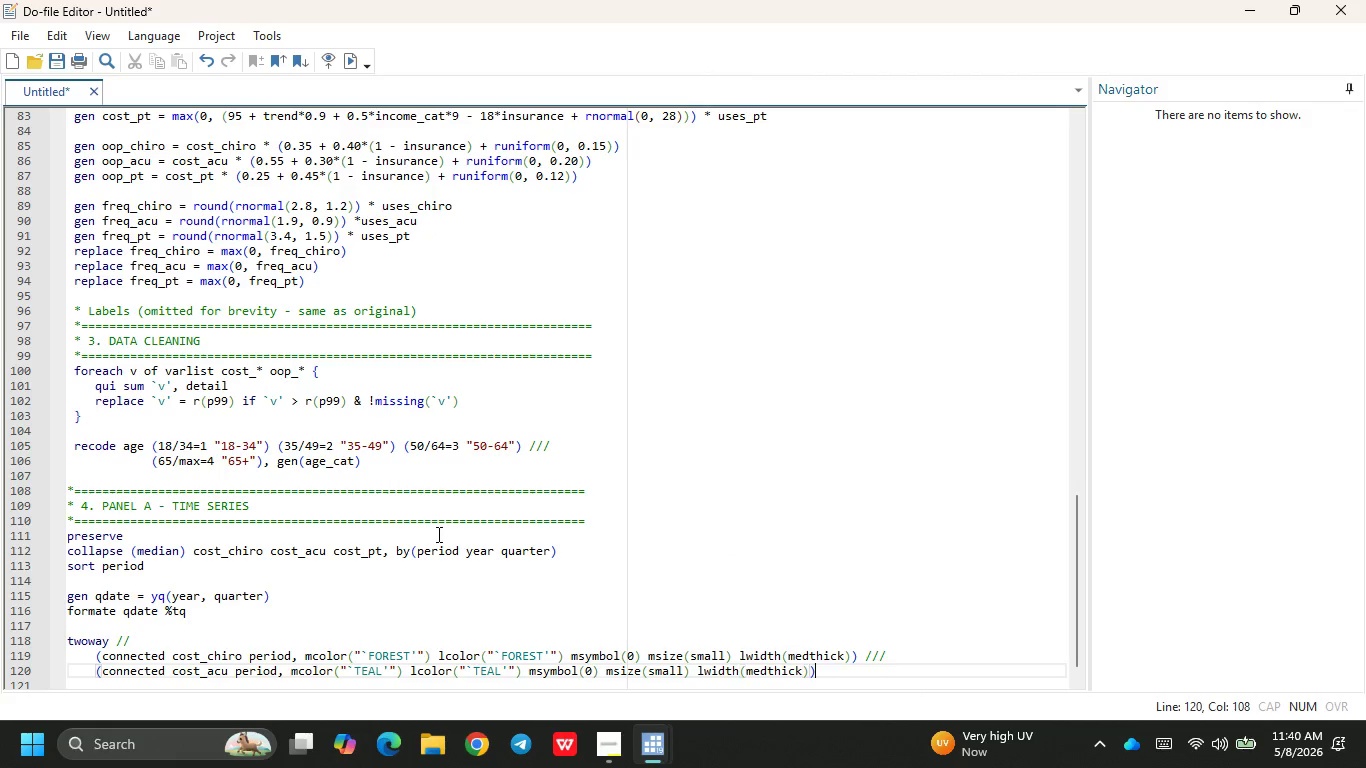 
key(Space)
 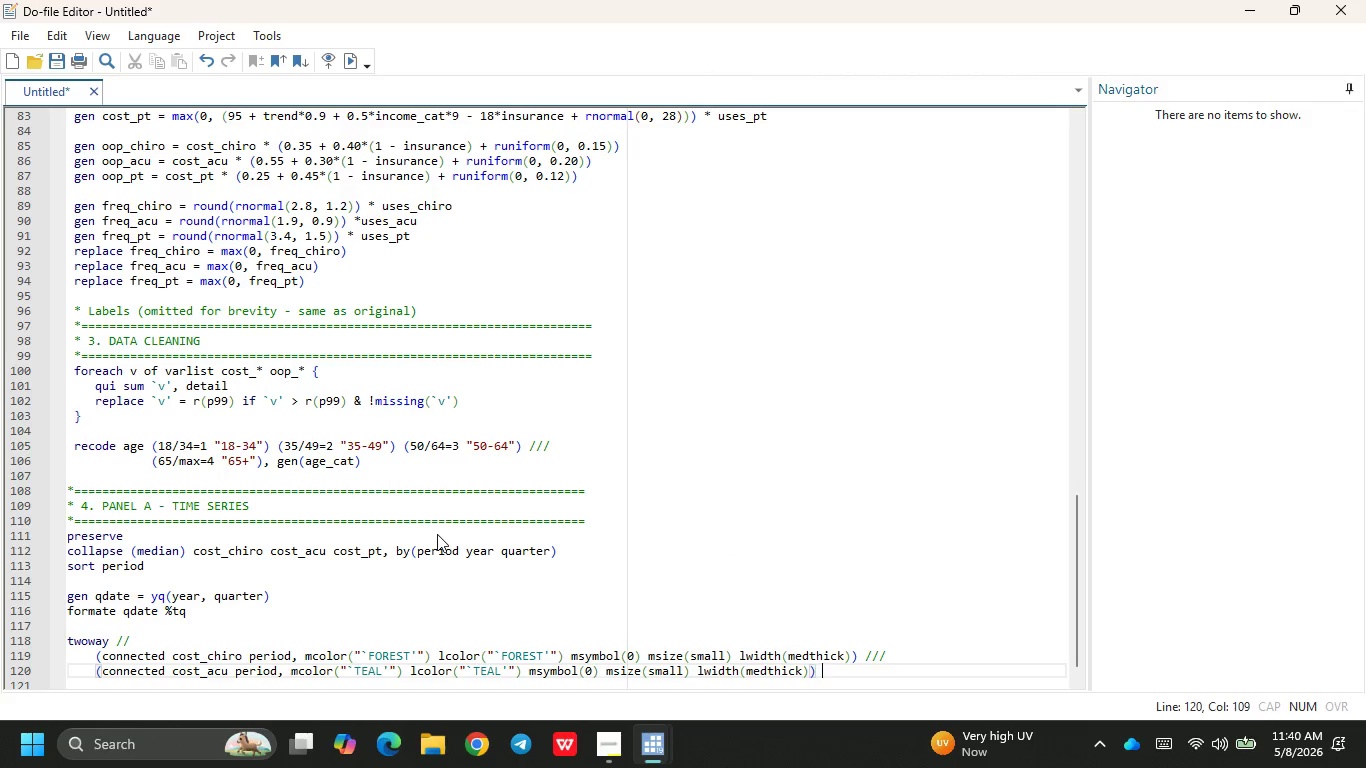 
key(Slash)
 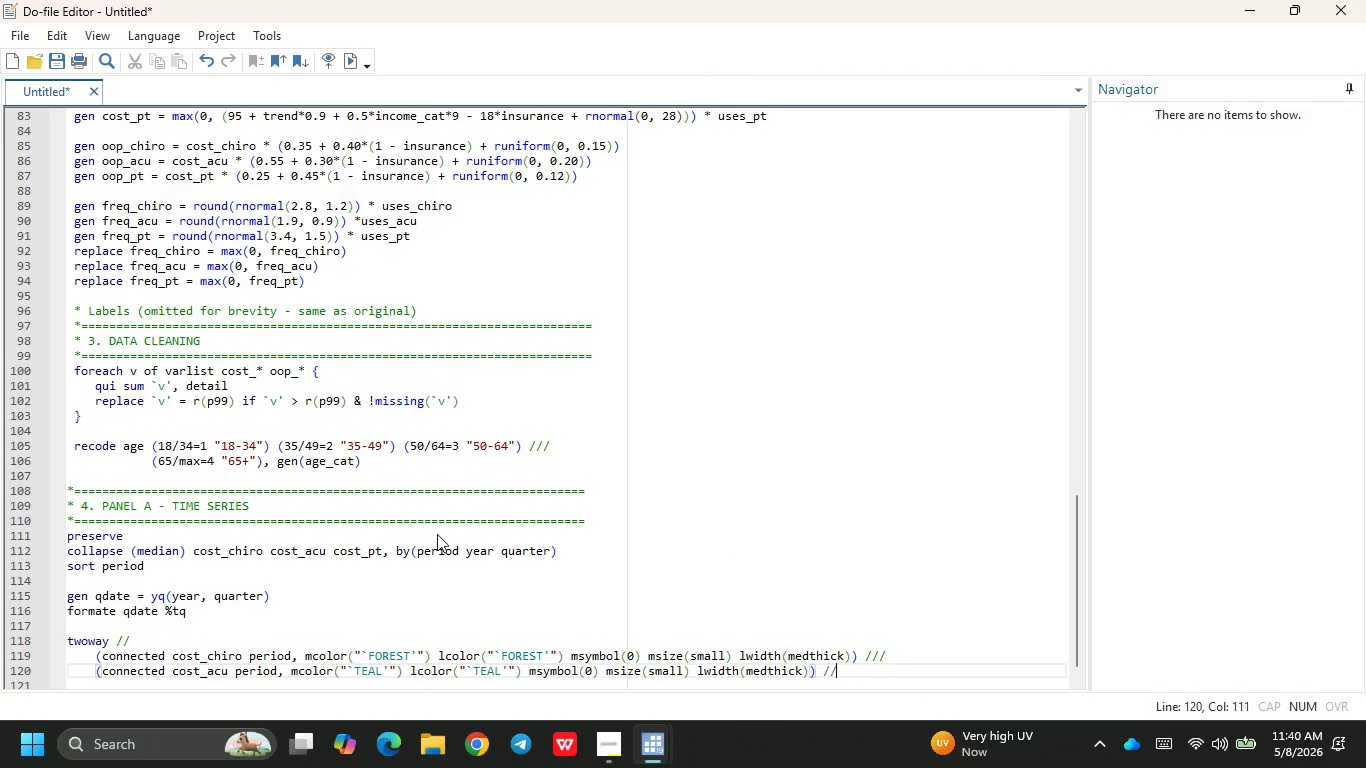 
key(Slash)
 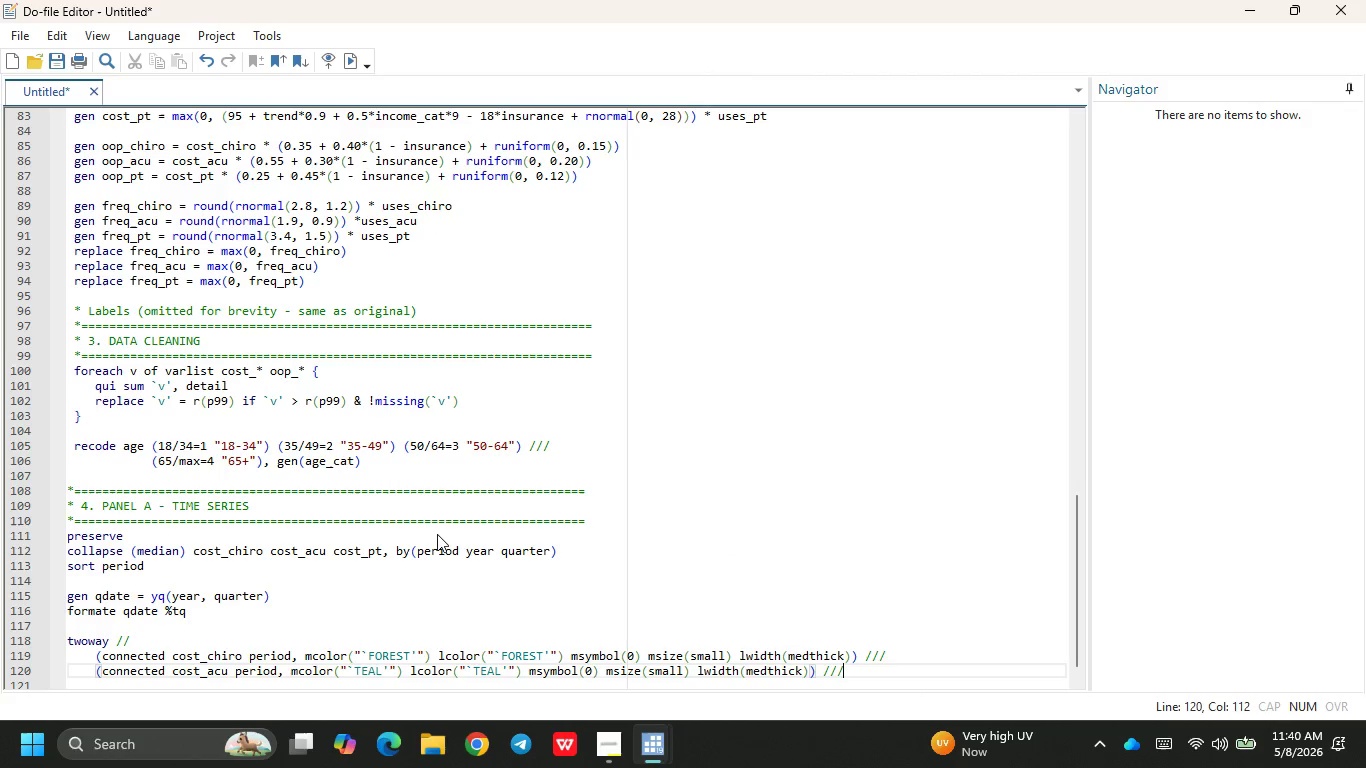 
key(Slash)
 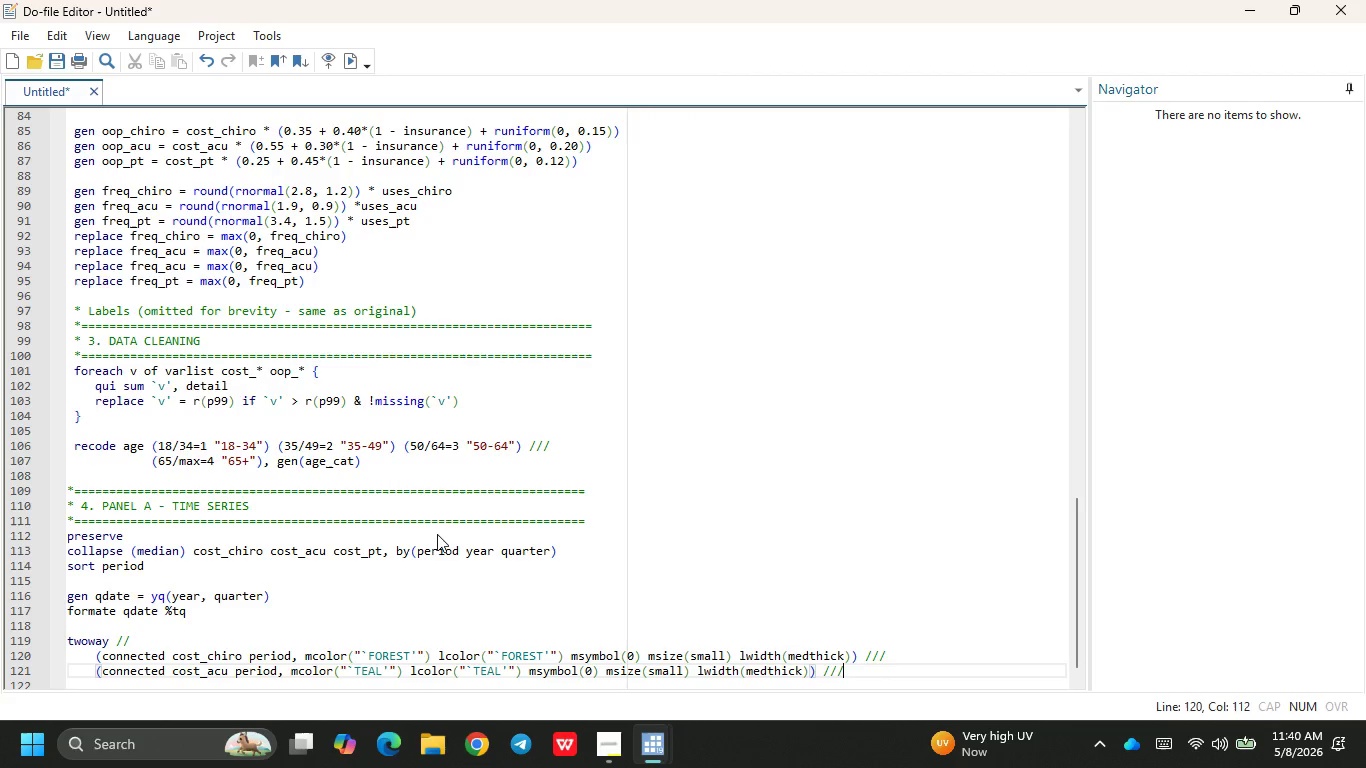 
key(Enter)
 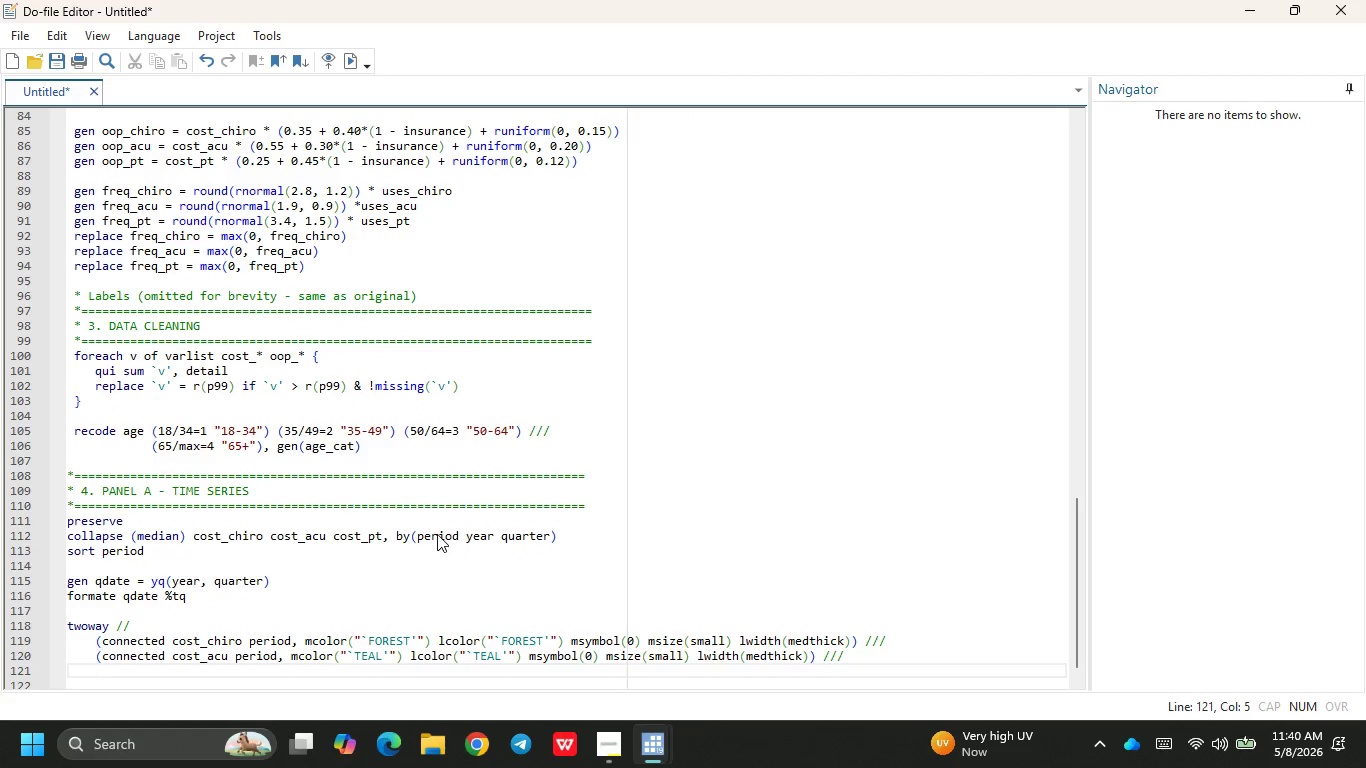 
type((con)
key(Backspace)
type(on)
key(Backspace)
key(Backspace)
type(nnected cost_o)
key(Backspace)
type(pt period, mcolor)
 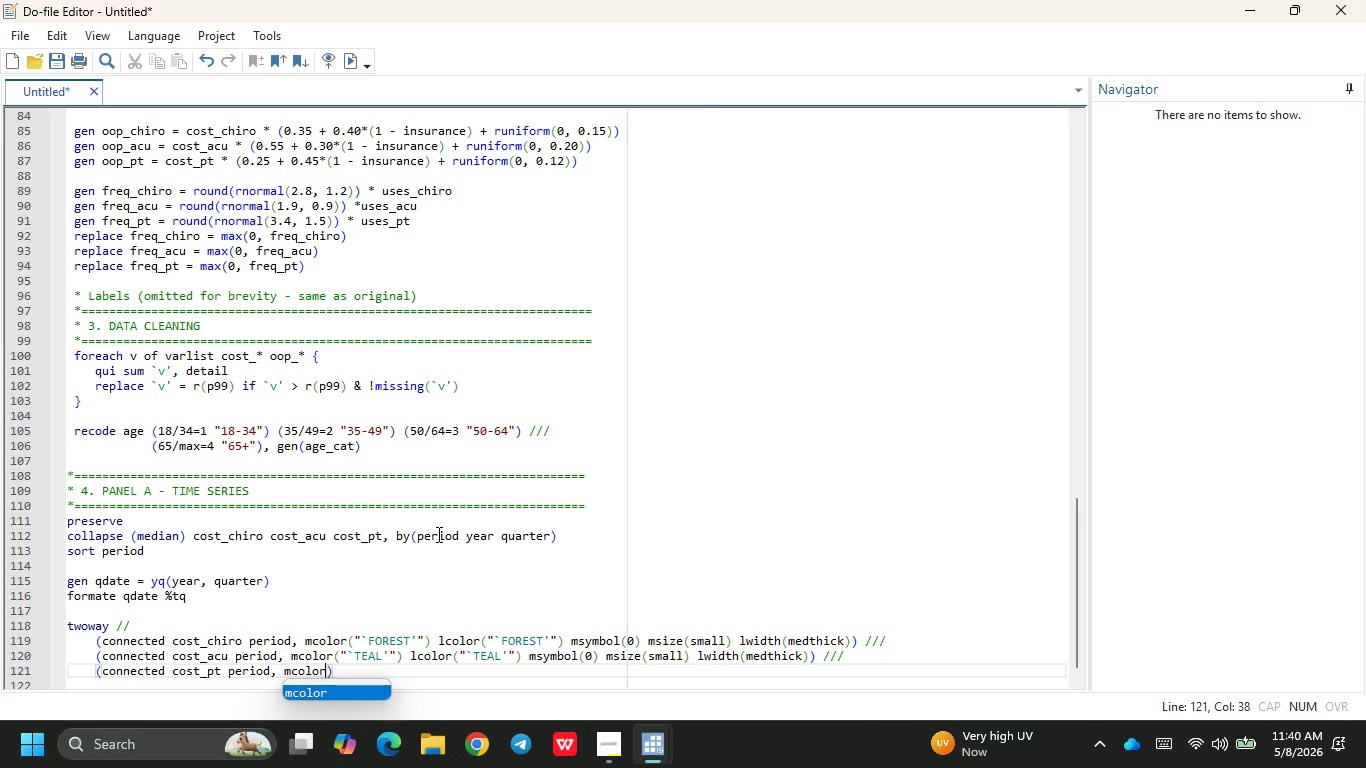 
type(("`CORL)
 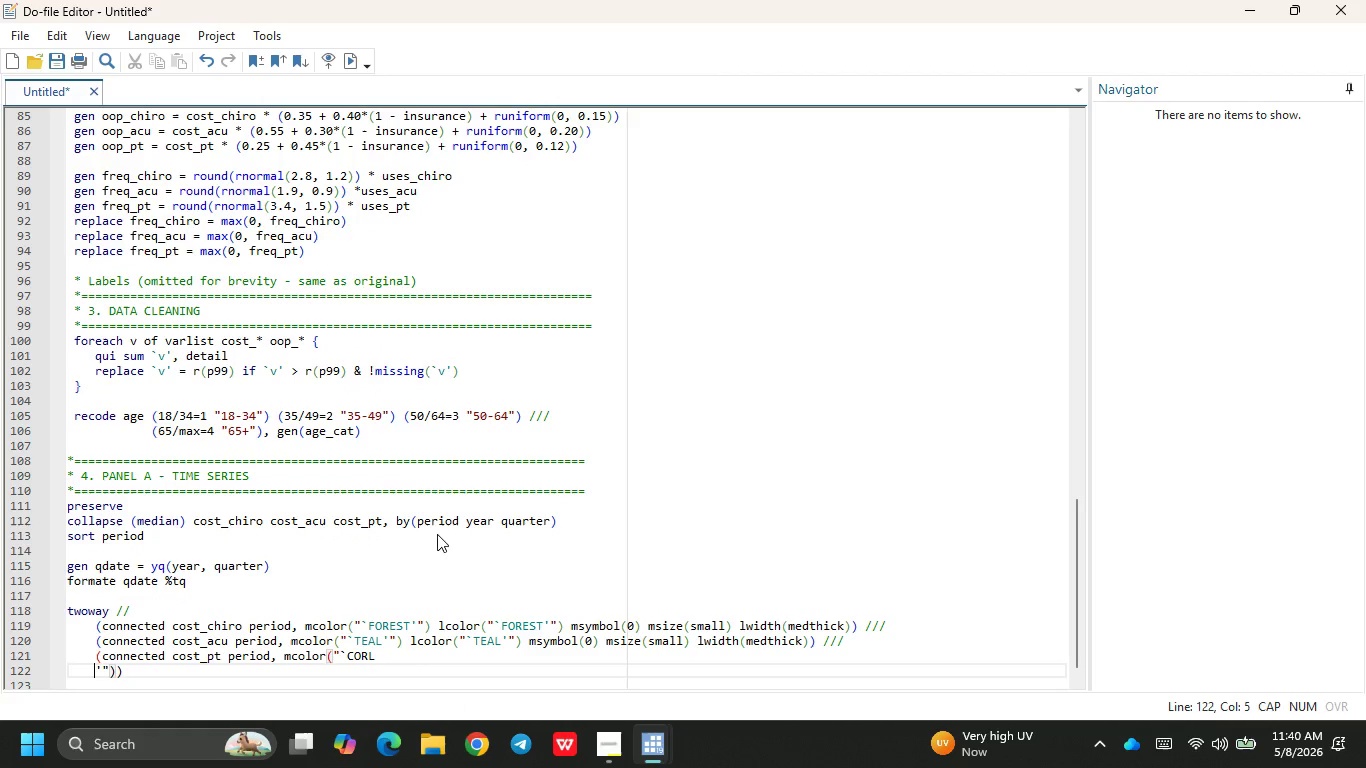 
 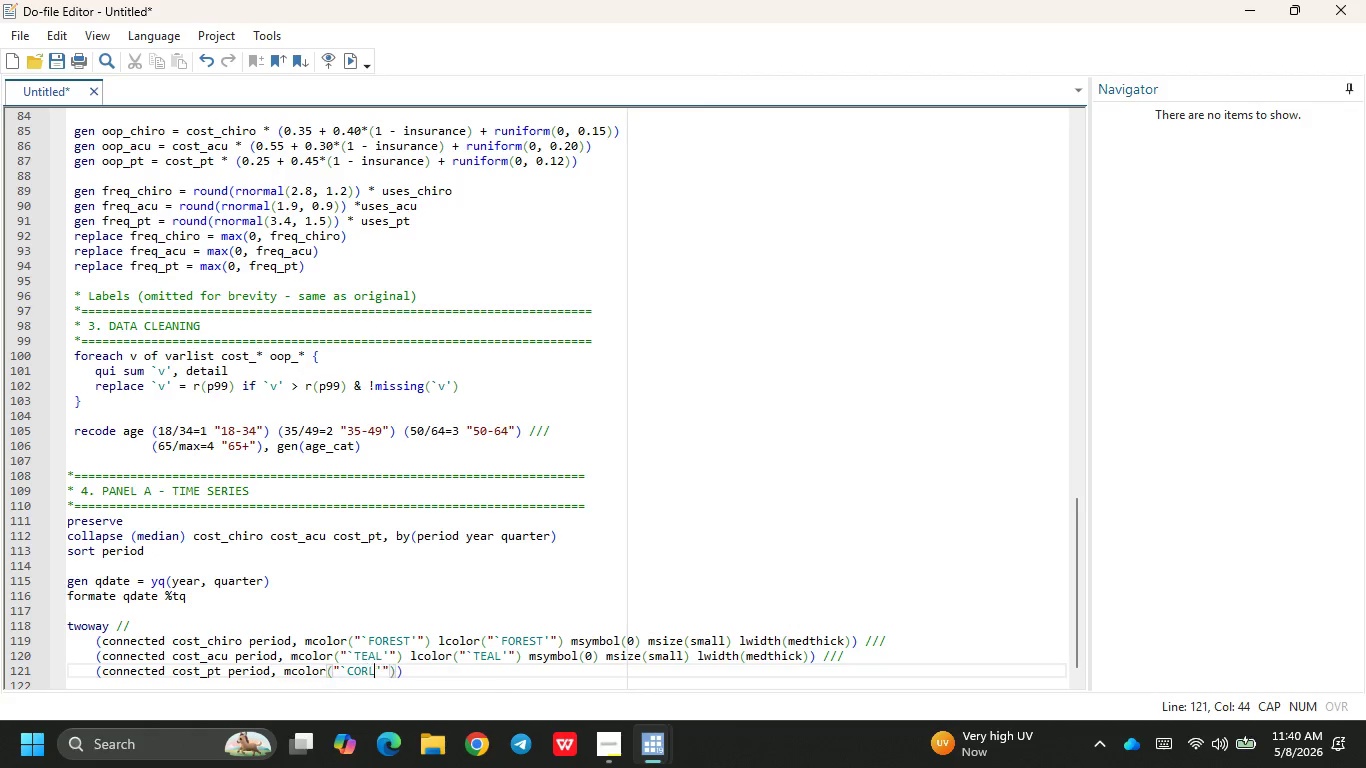 
key(Enter)
 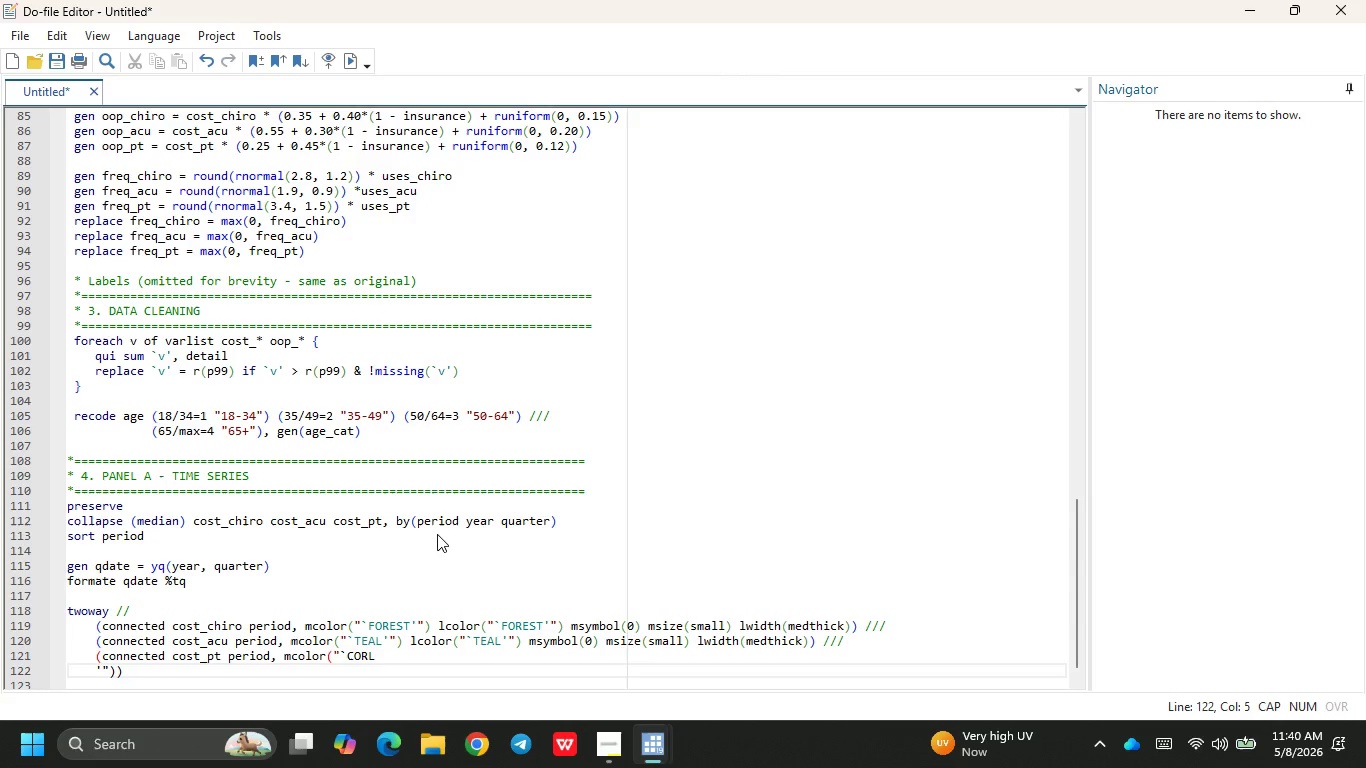 
key(Control+Z)
 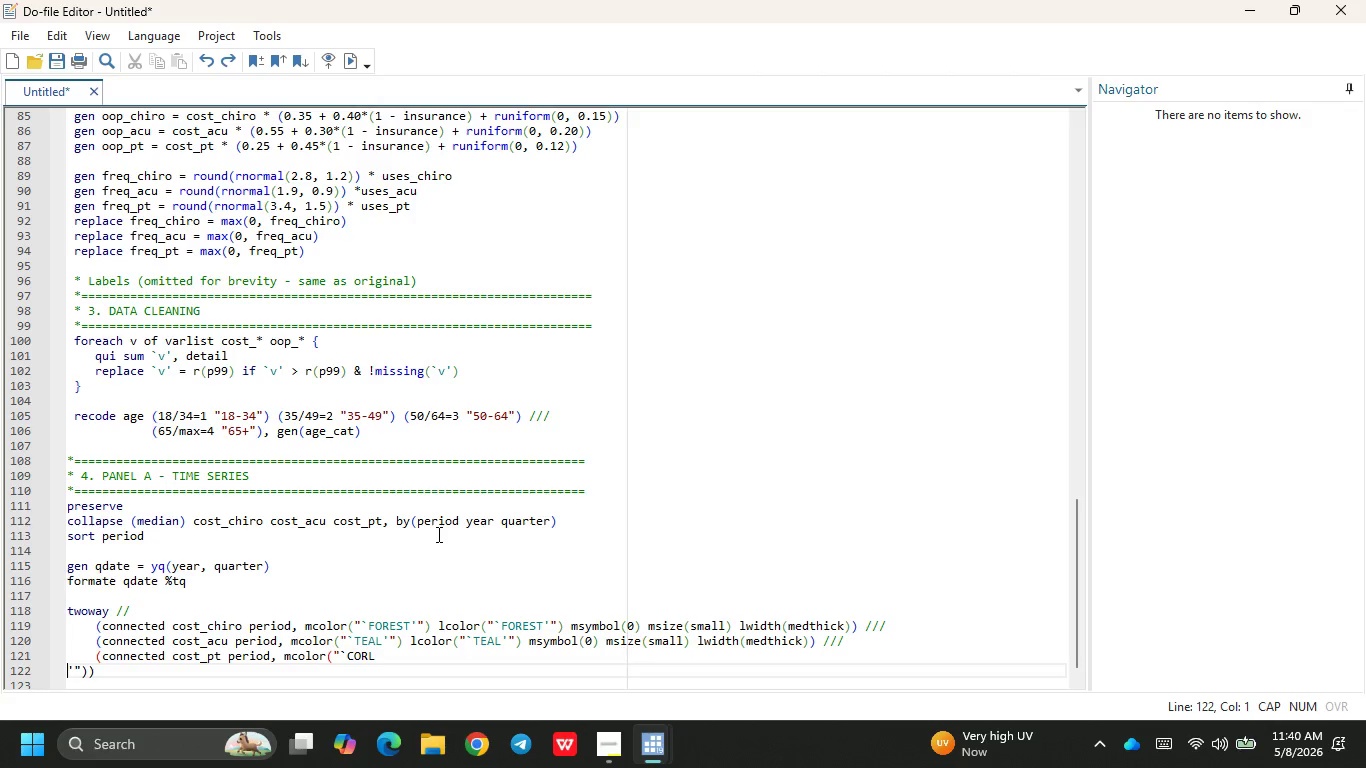 
key(Control+Z)
 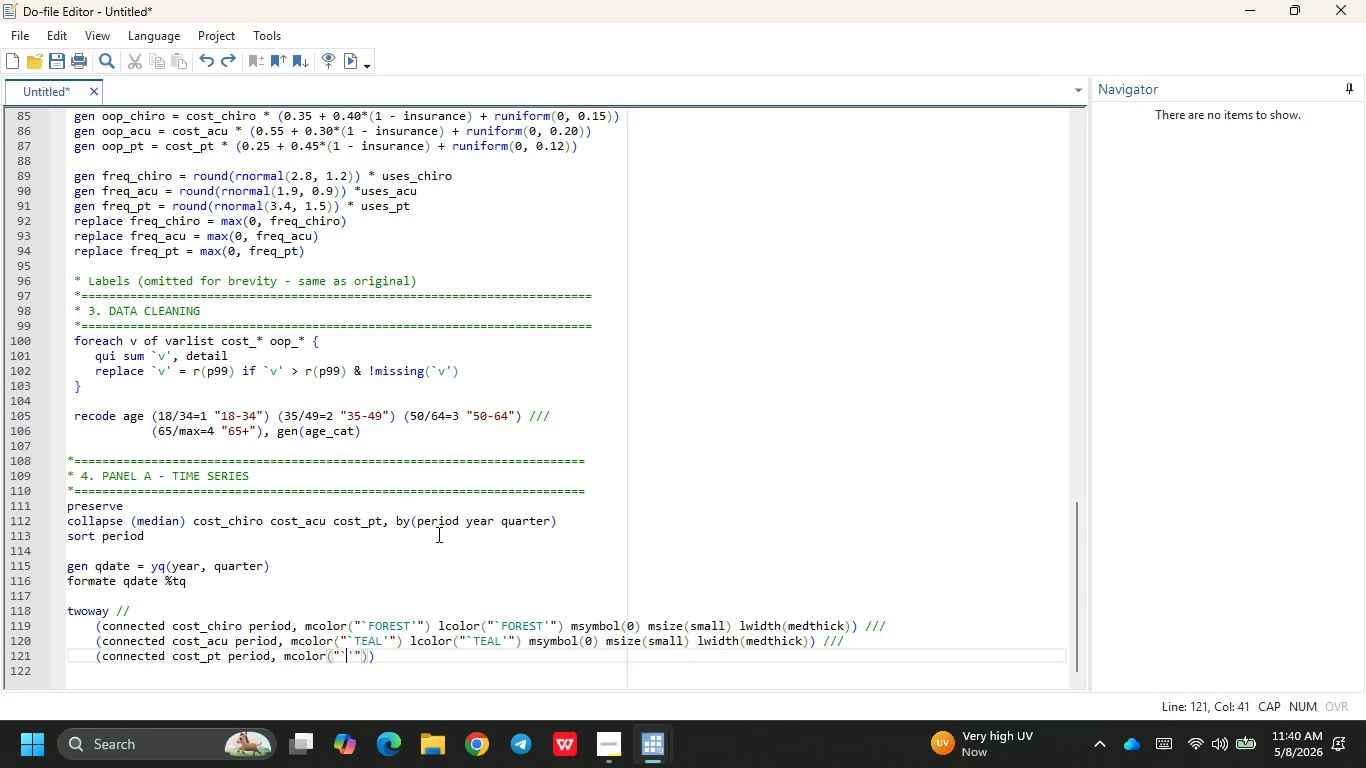 
type(cor)
key(Backspace)
key(Backspace)
key(Backspace)
type(CORAL)
 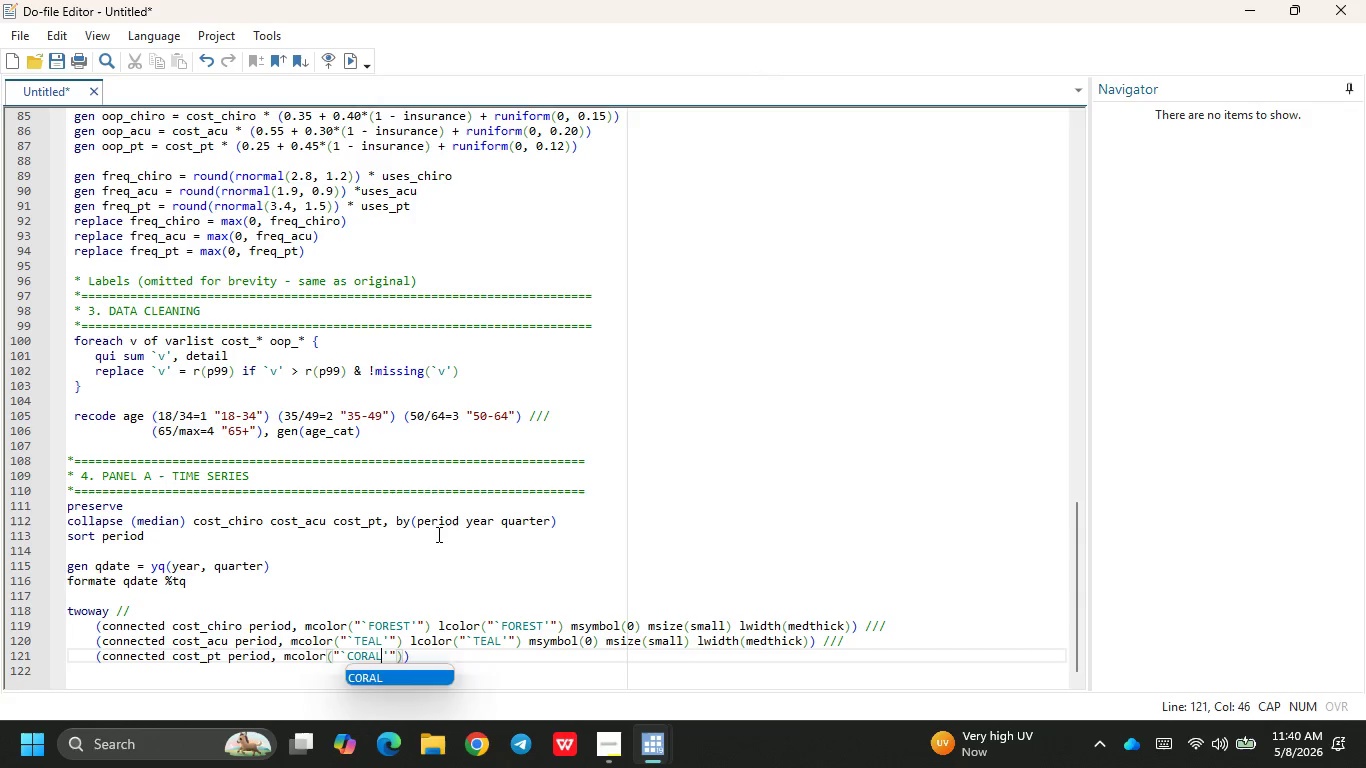 
key(Enter)
 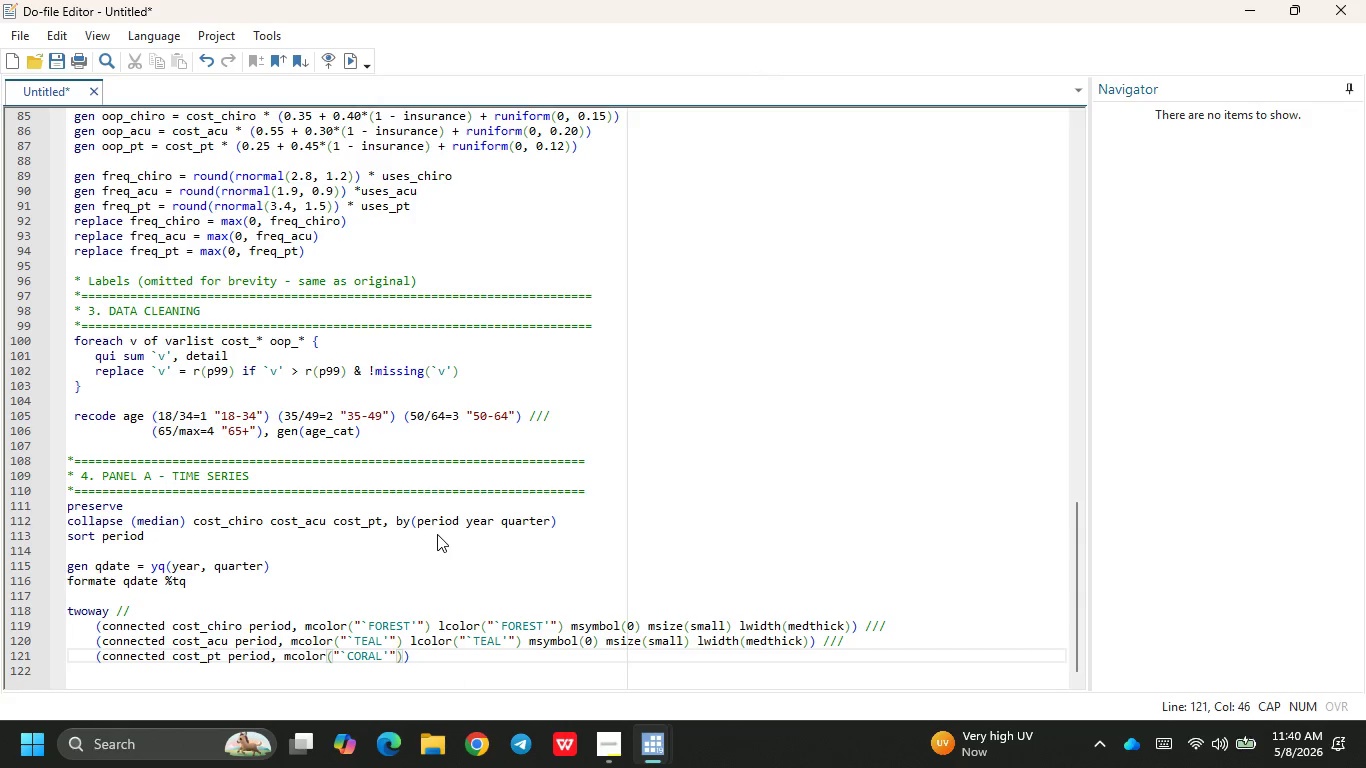 
key(ArrowRight)
 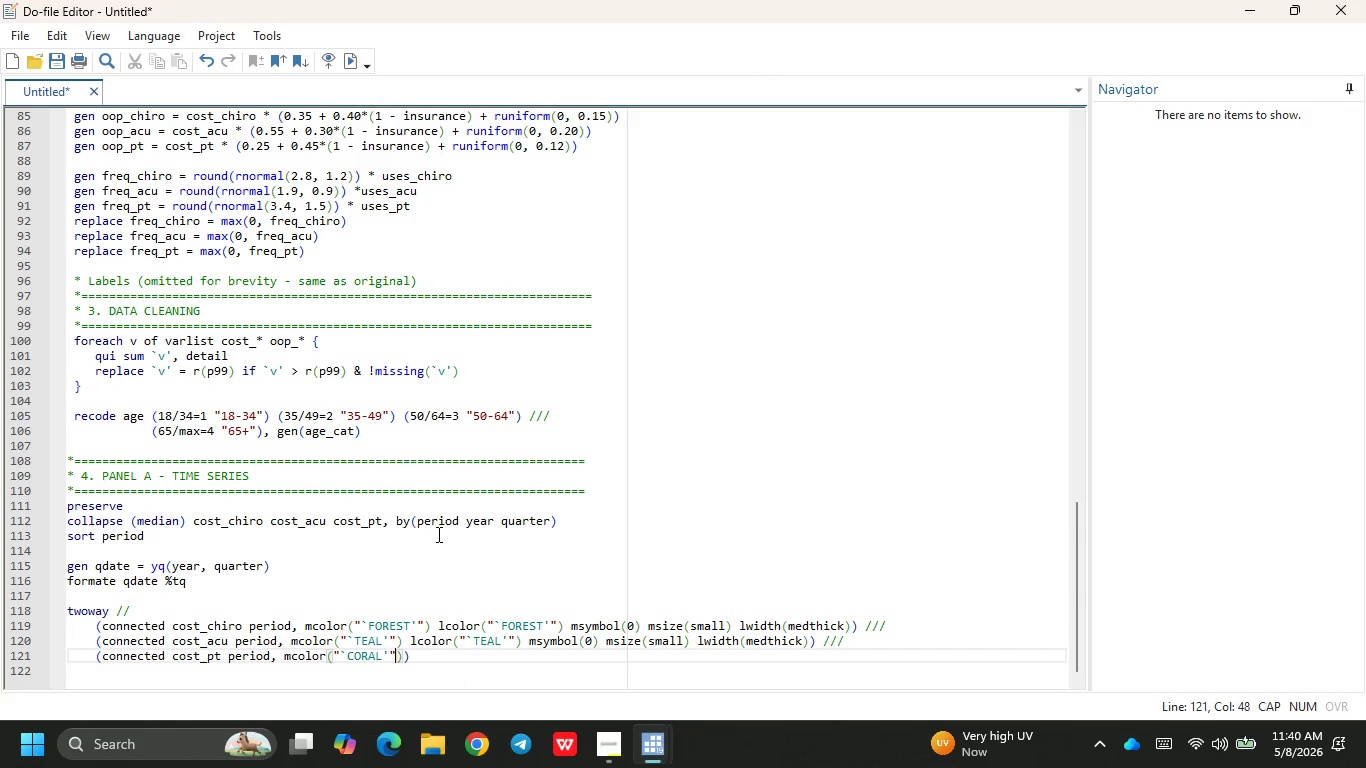 
key(ArrowRight)
 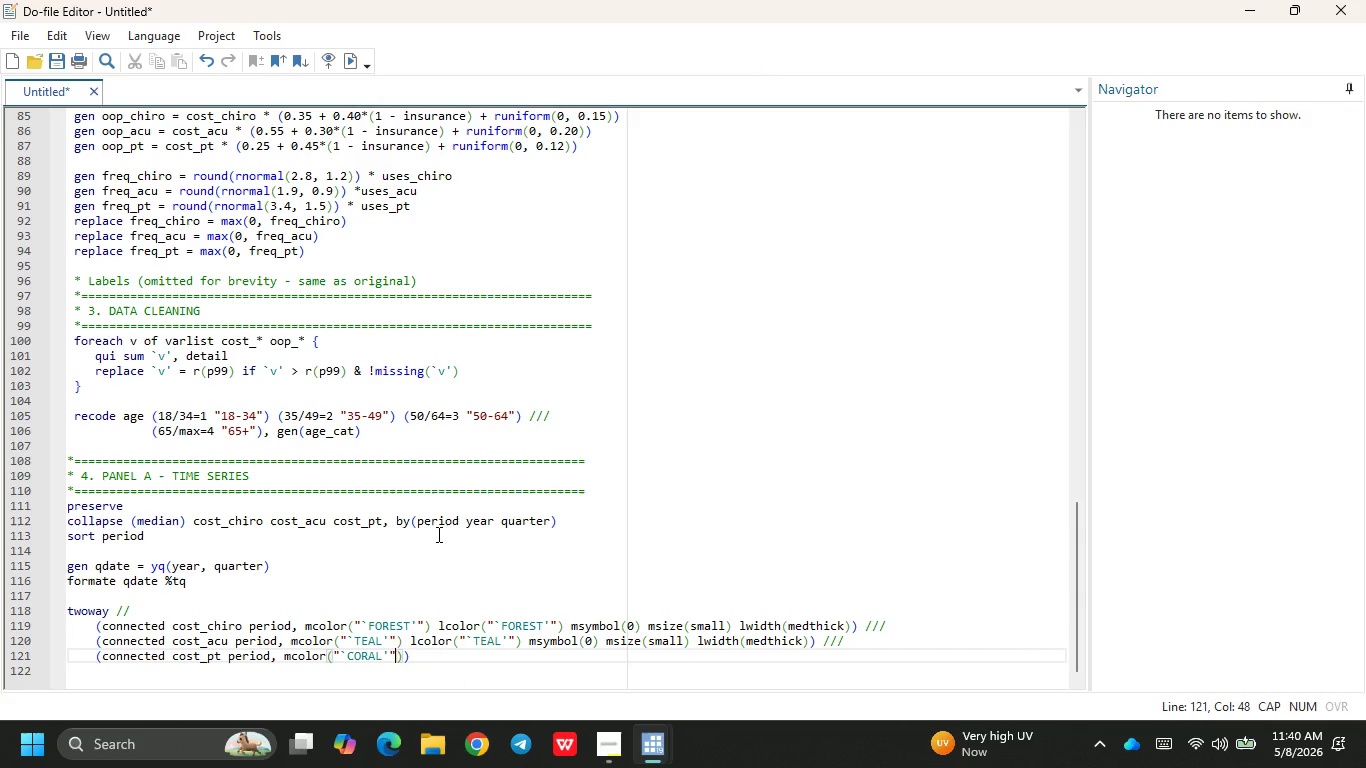 
key(ArrowRight)
 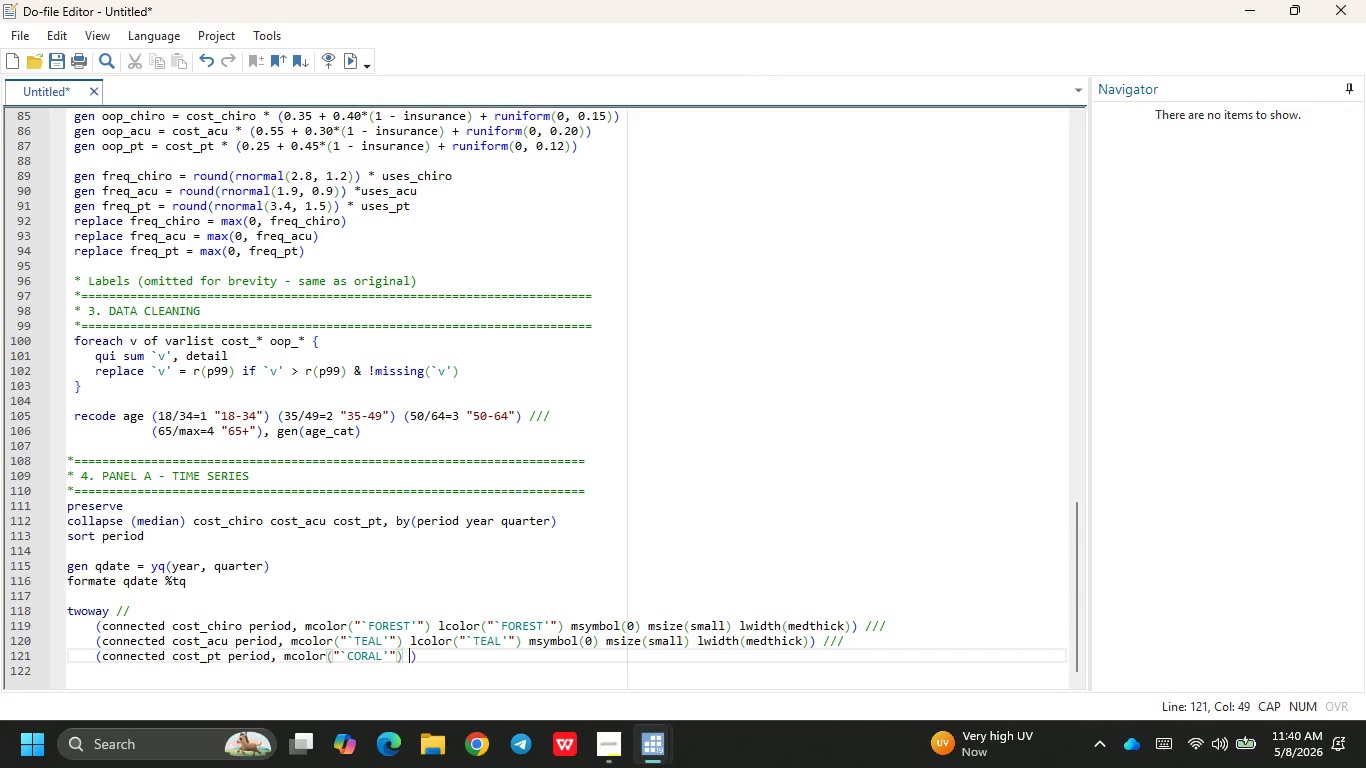 
type( L)
key(Backspace)
type(loco)
key(Backspace)
key(Backspace)
key(Backspace)
type(color("`CORLAL)
key(Backspace)
key(Backspace)
key(Backspace)
type(AL)
 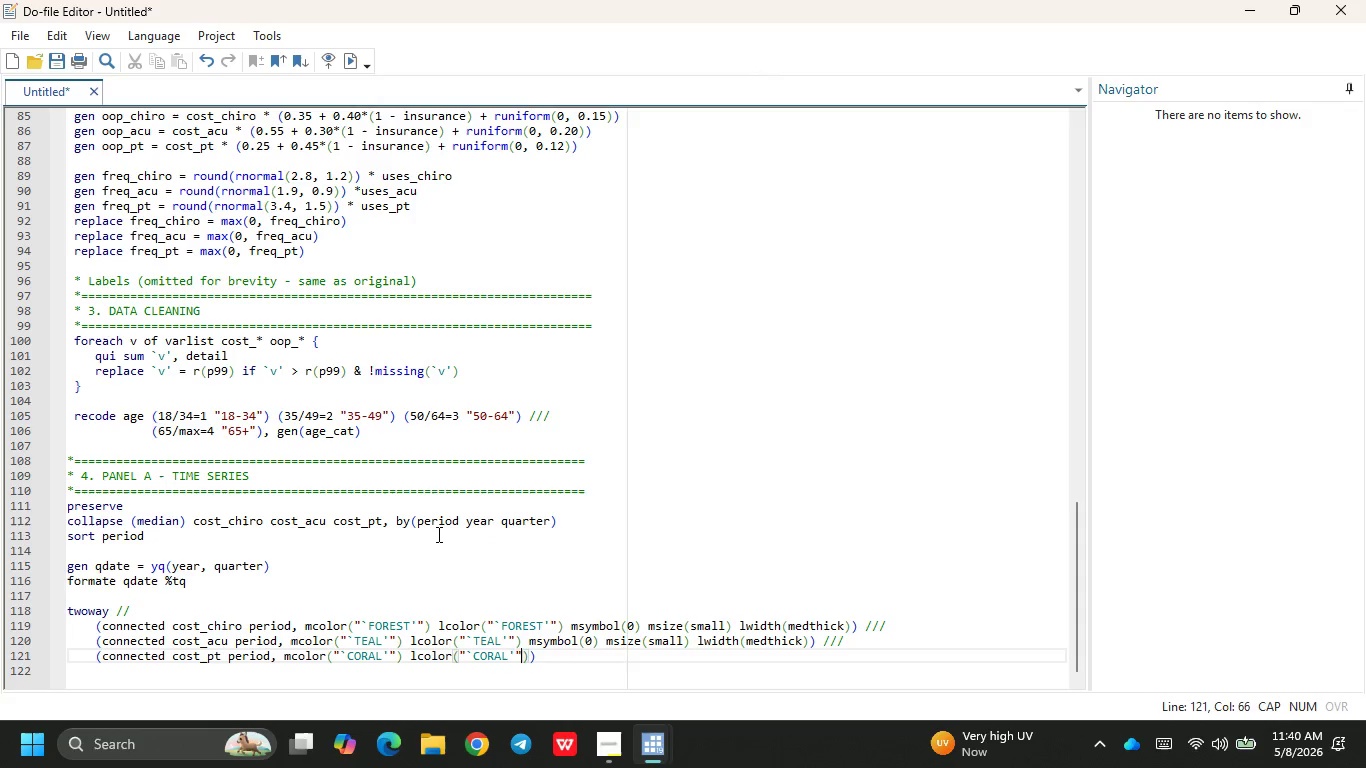 
 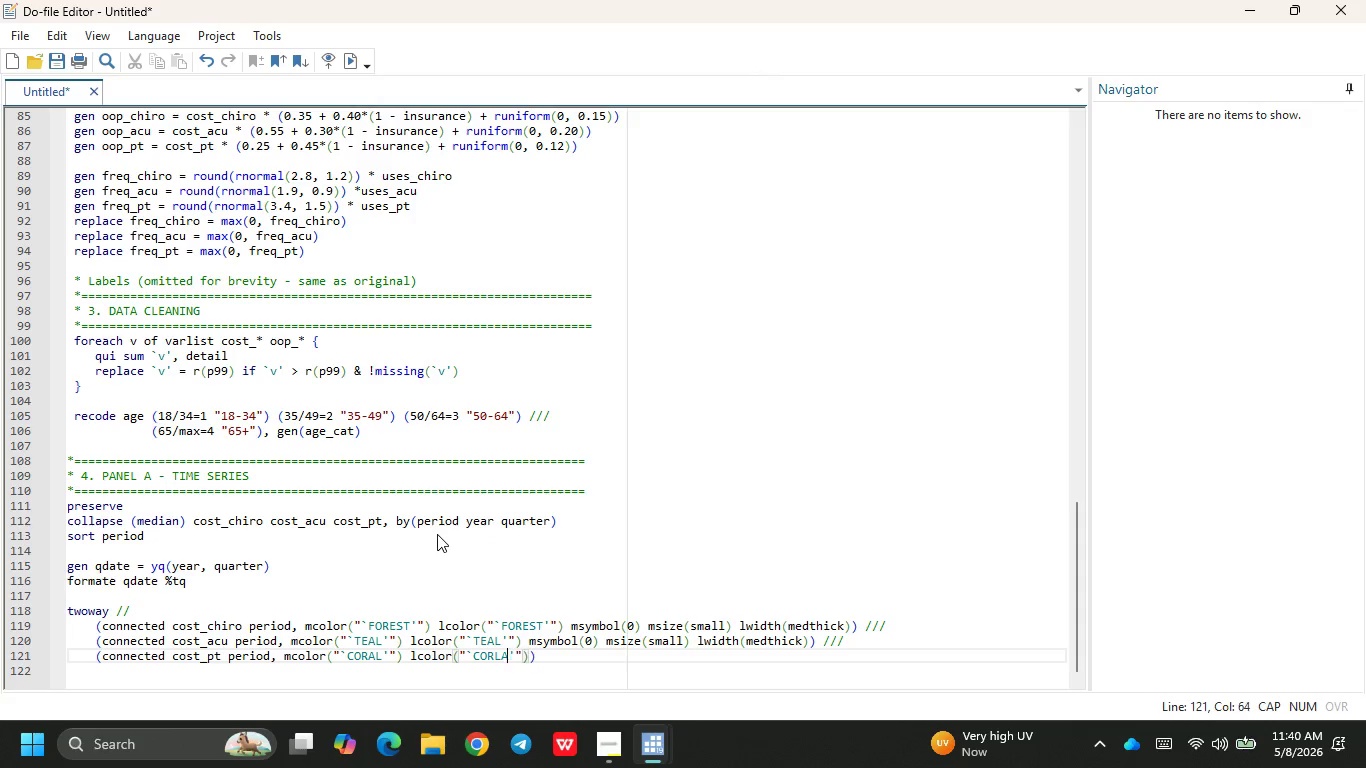 
key(ArrowRight)
 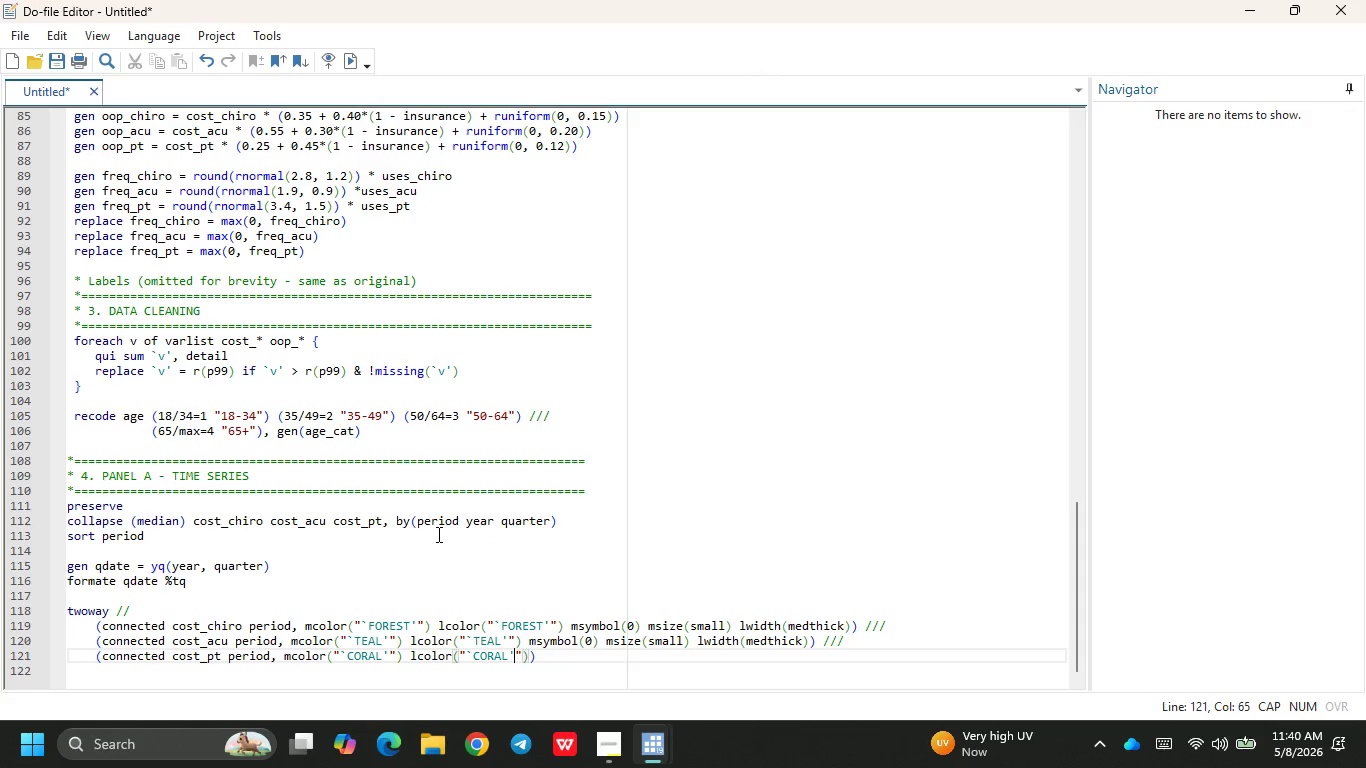 
key(ArrowRight)
 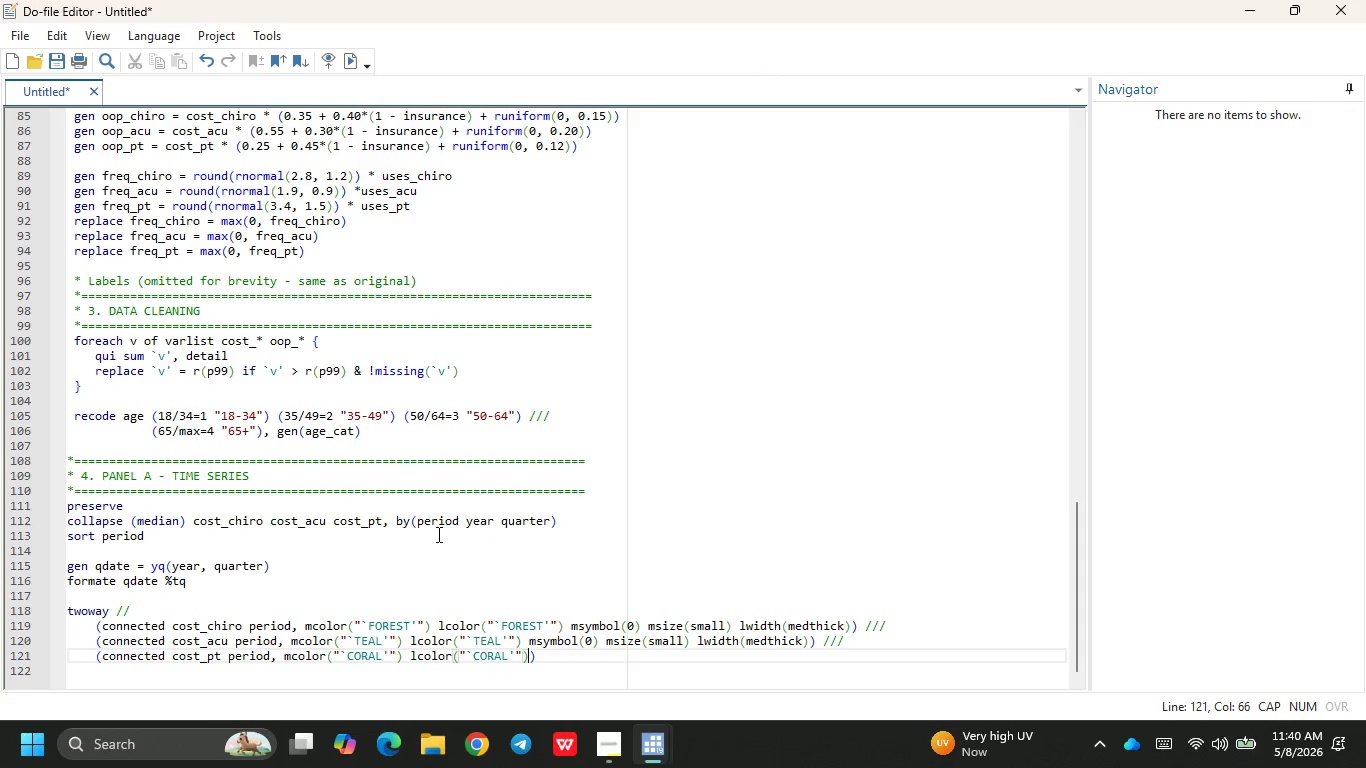 
key(ArrowRight)
 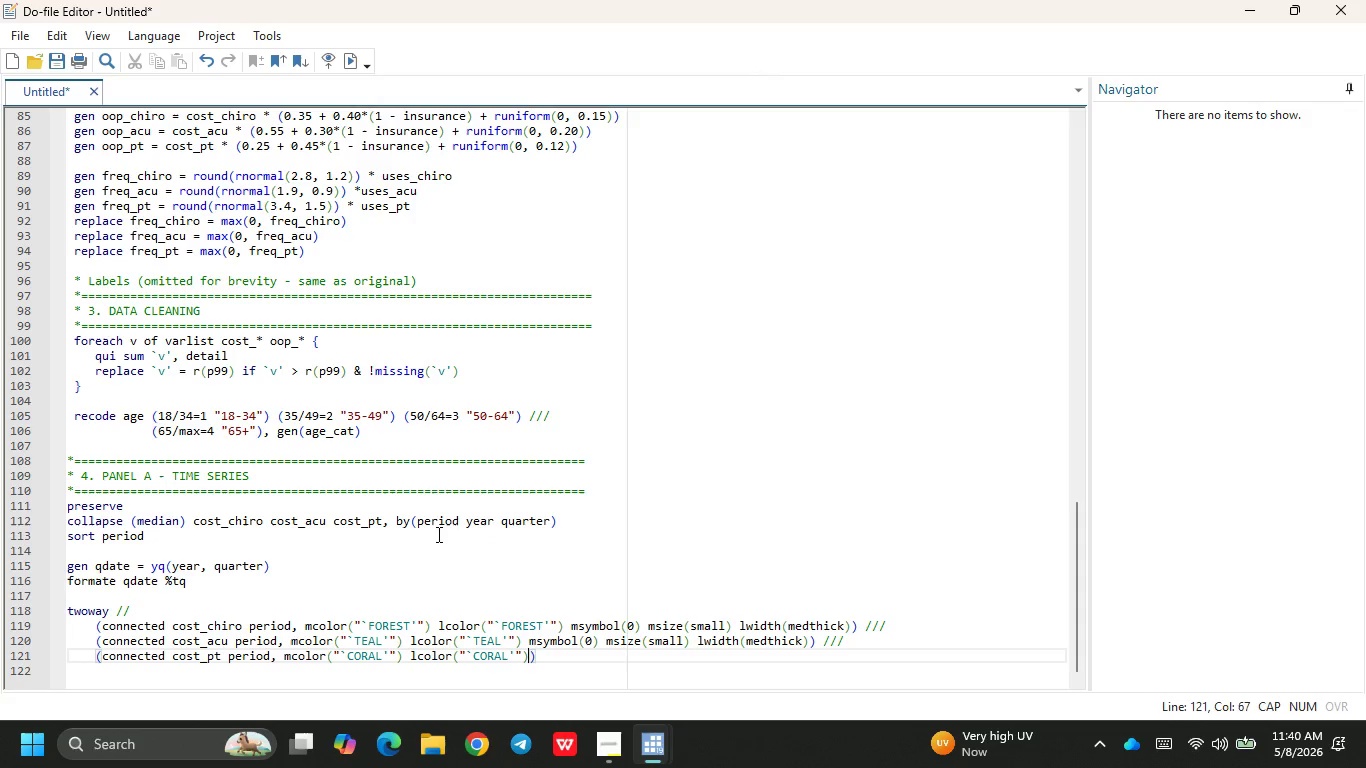 
type( msymbol(0)
 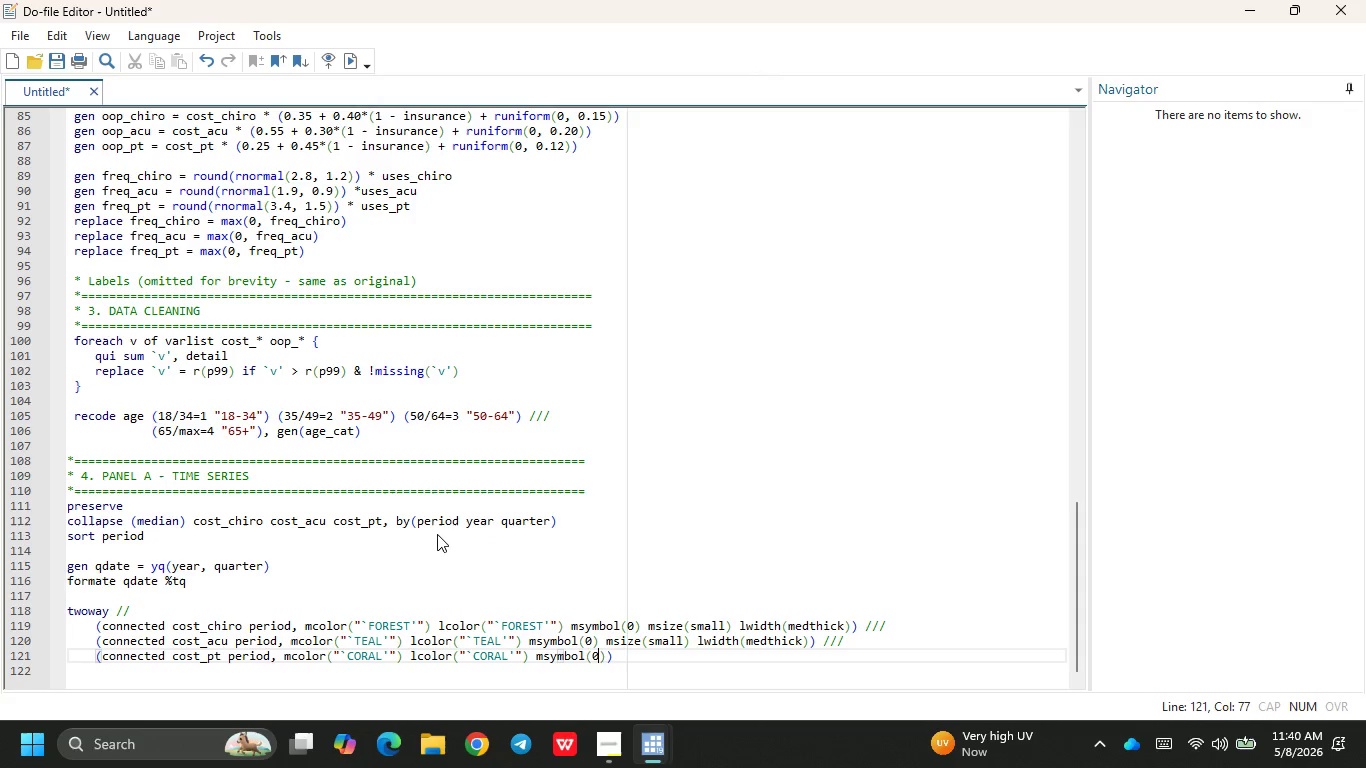 
key(ArrowRight)
 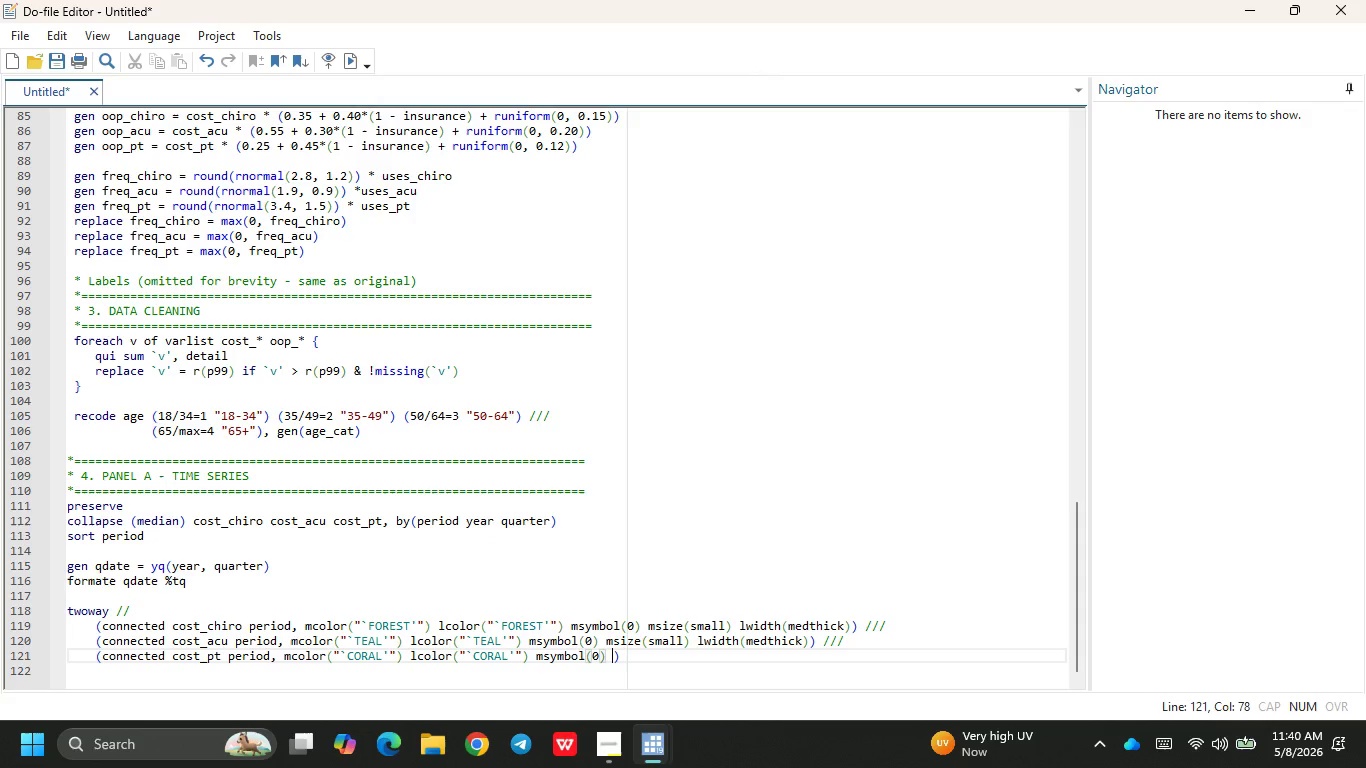 
type( mz)
key(Backspace)
type(size(small)
 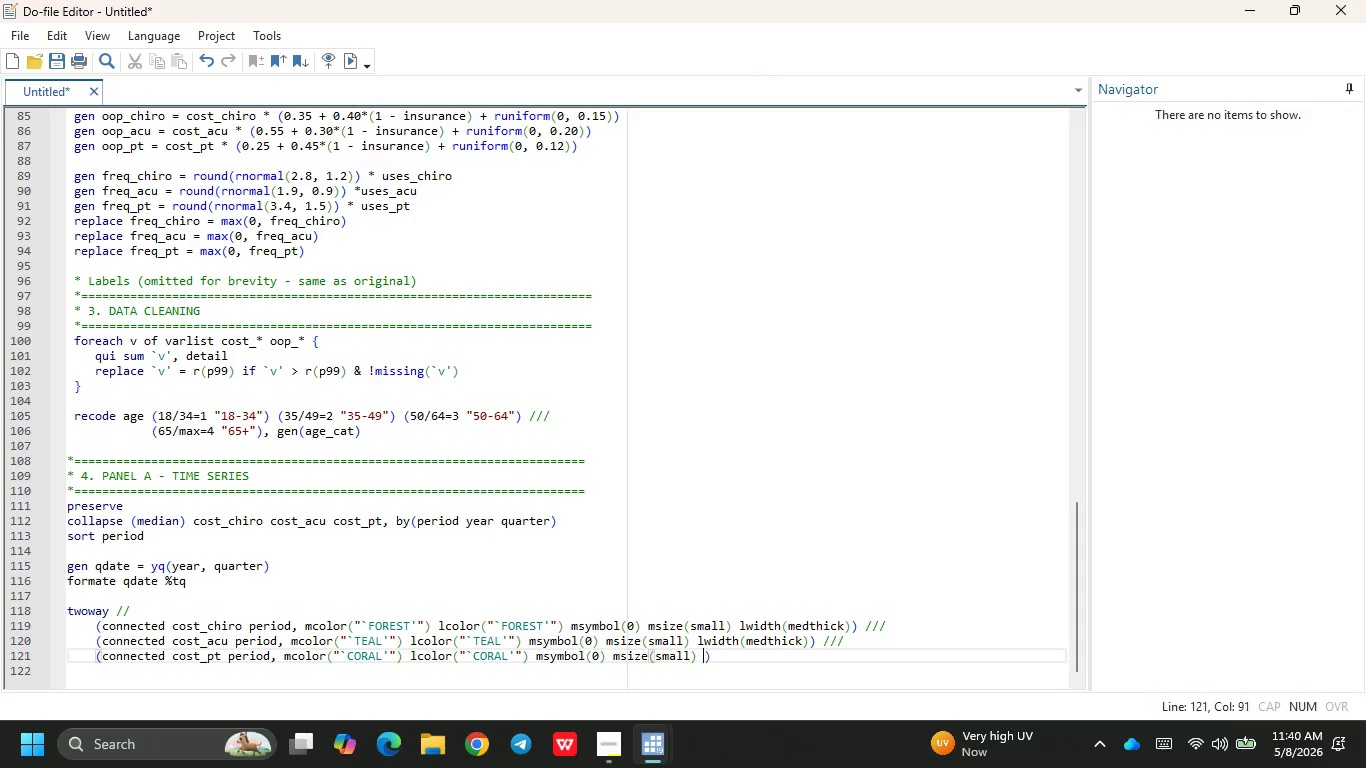 
 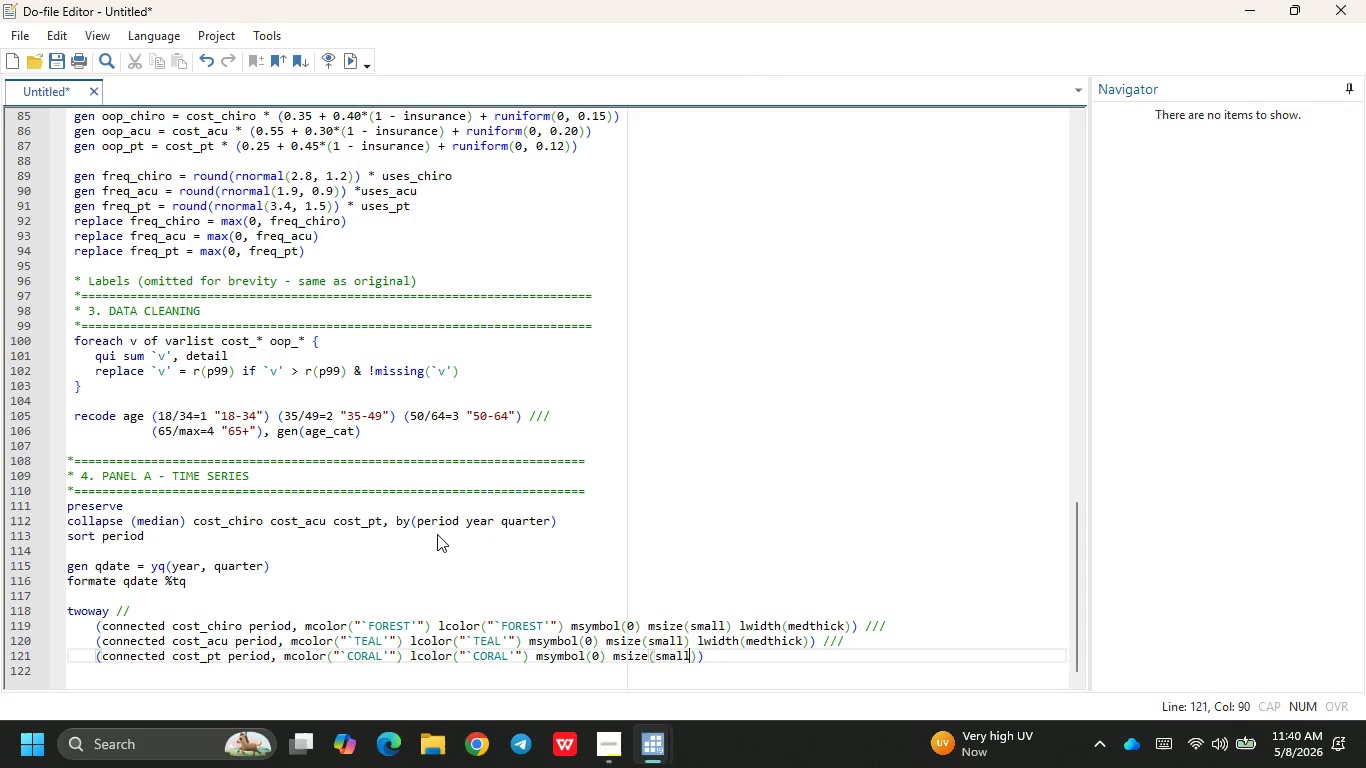 
key(ArrowRight)
 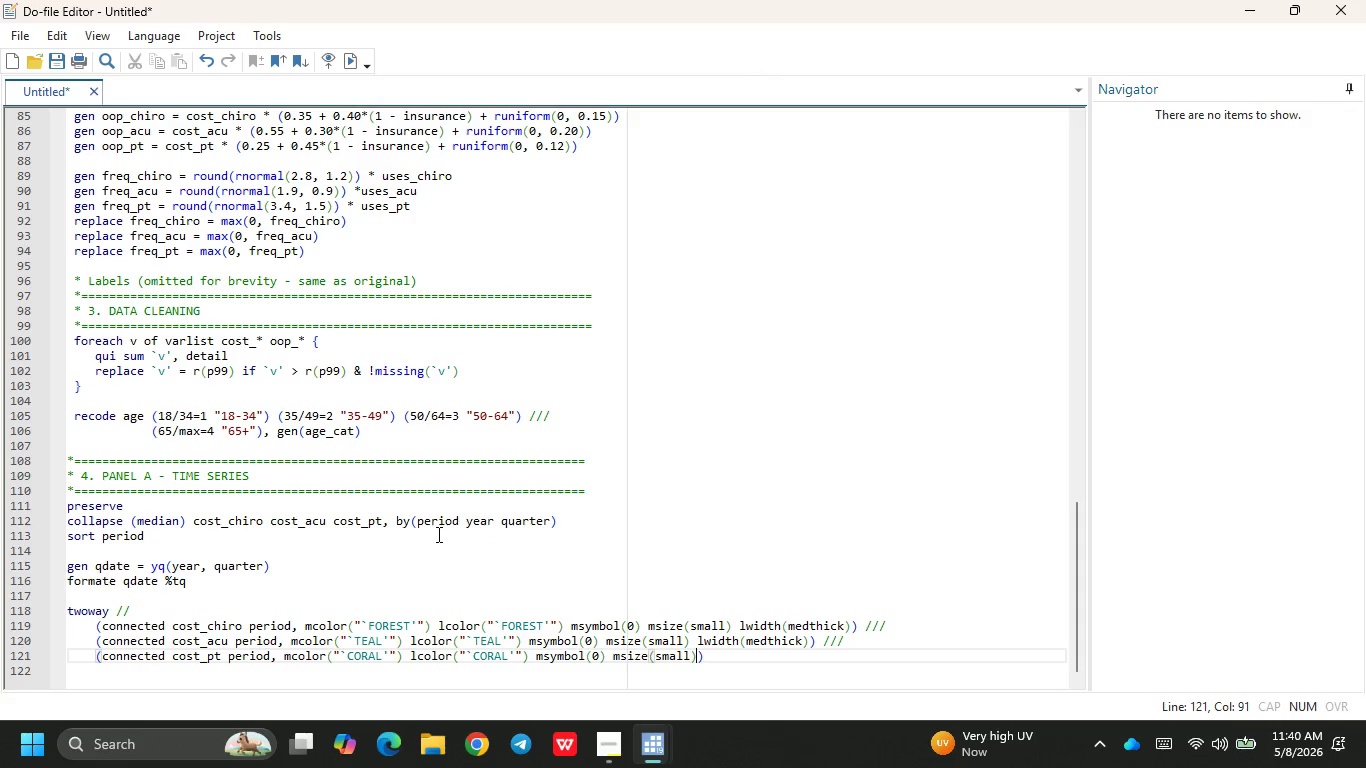 
type( lw)
 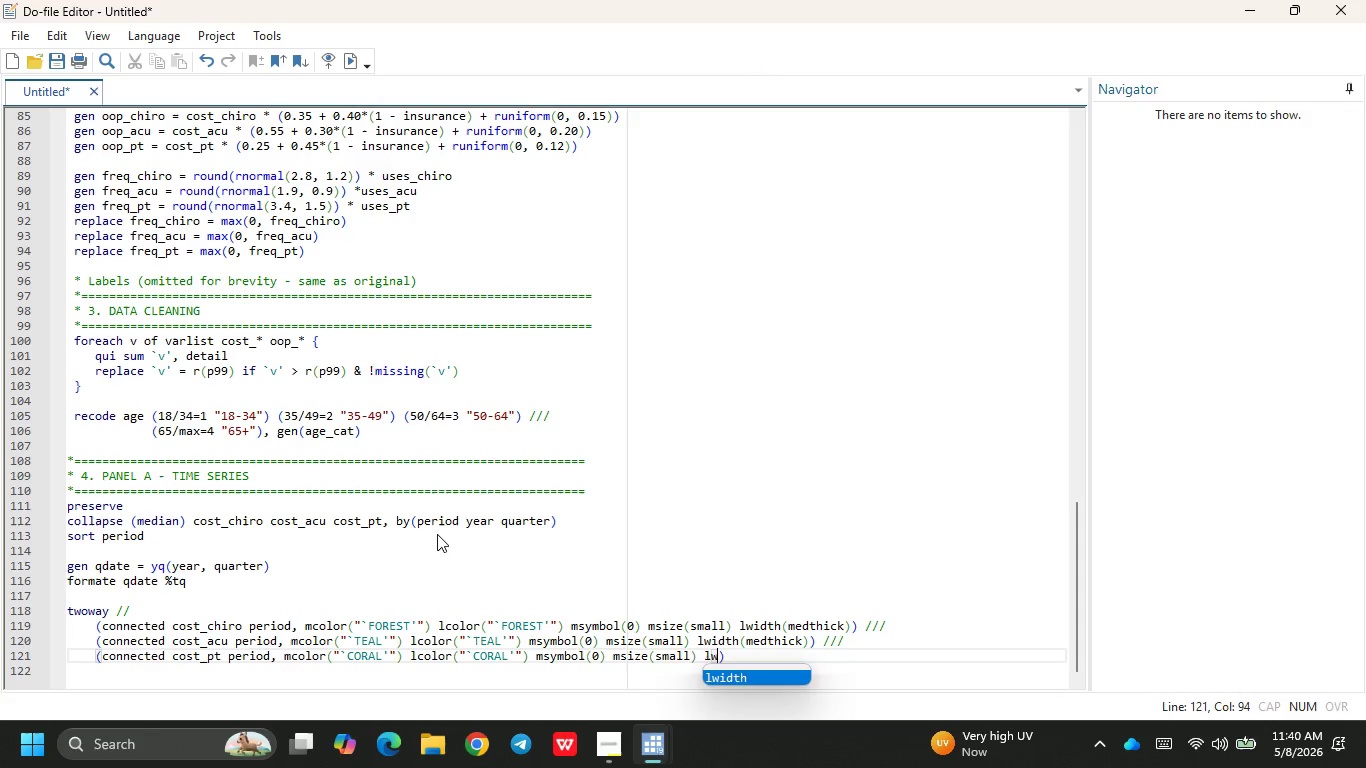 
key(Enter)
 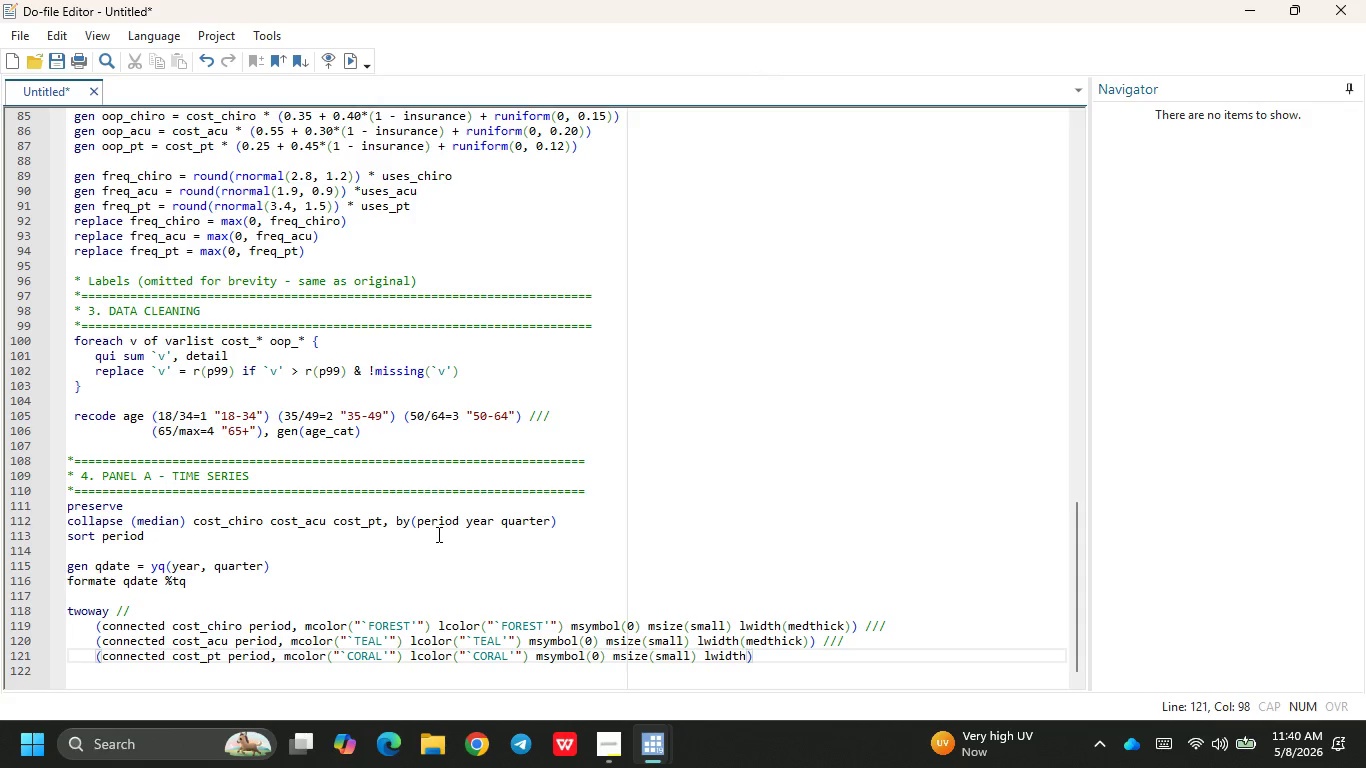 
type((medthick)
 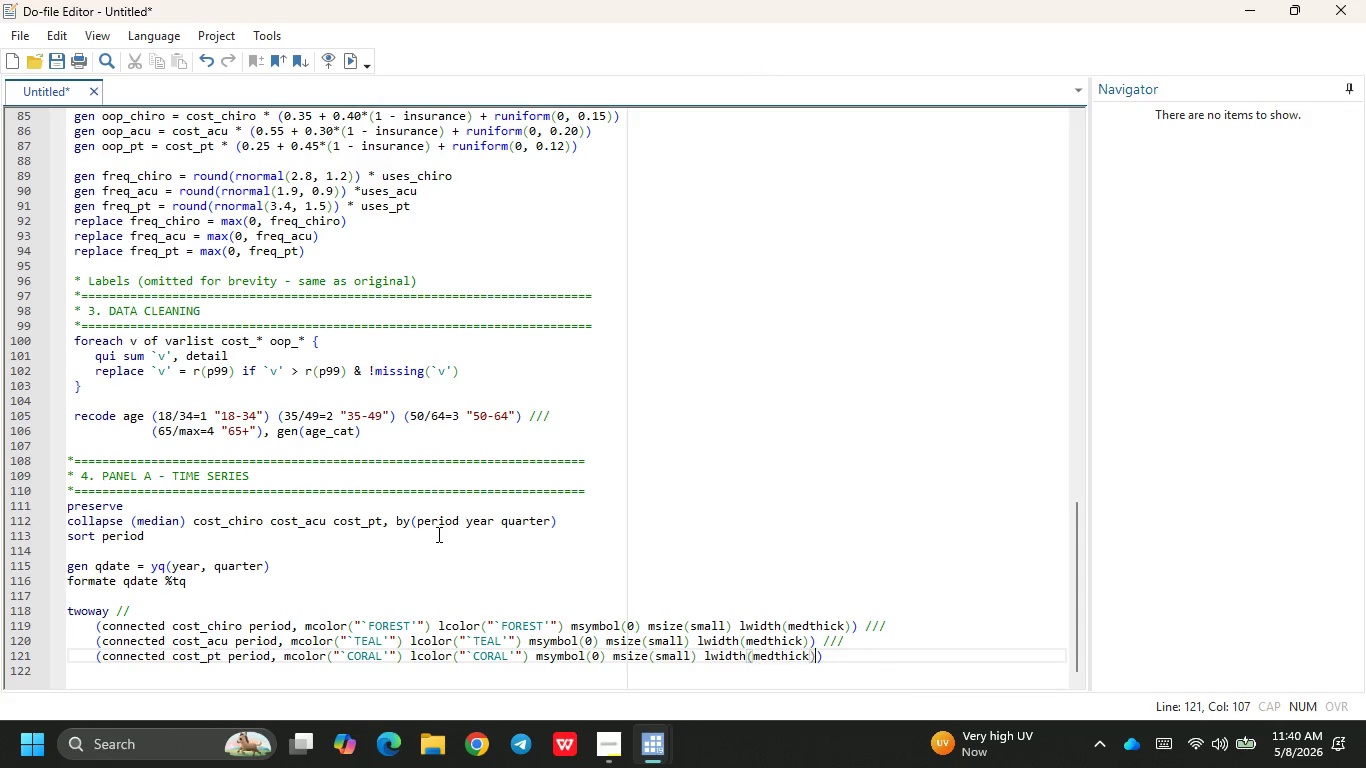 
key(ArrowRight)
 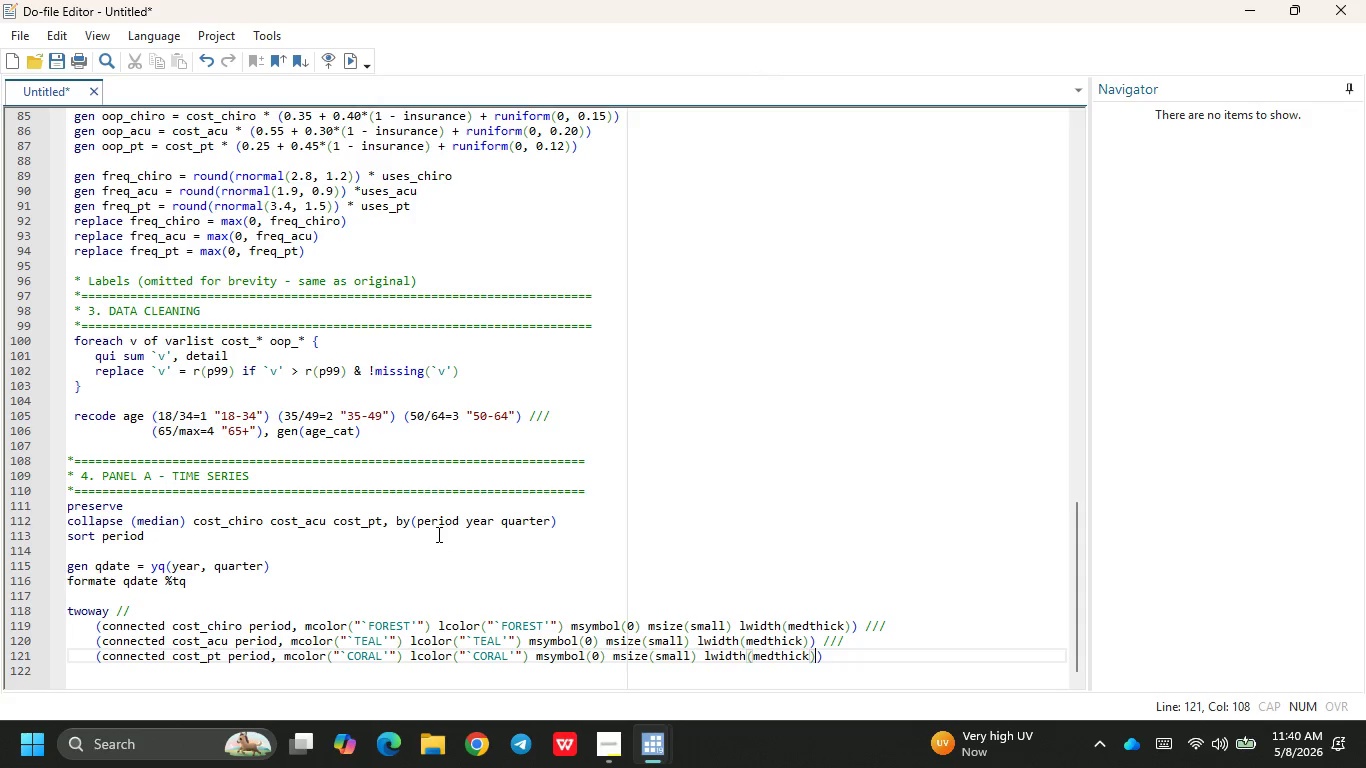 
key(ArrowRight)
 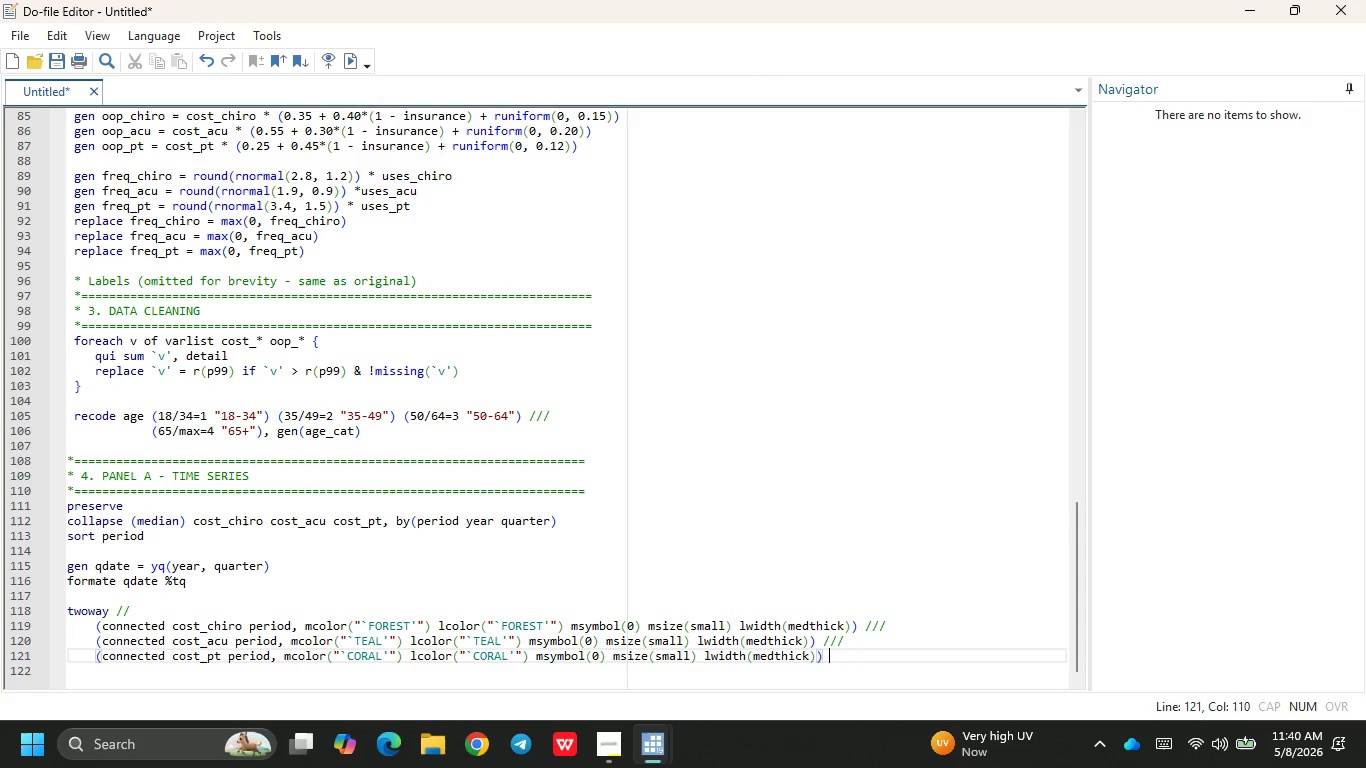 
key(Space)
 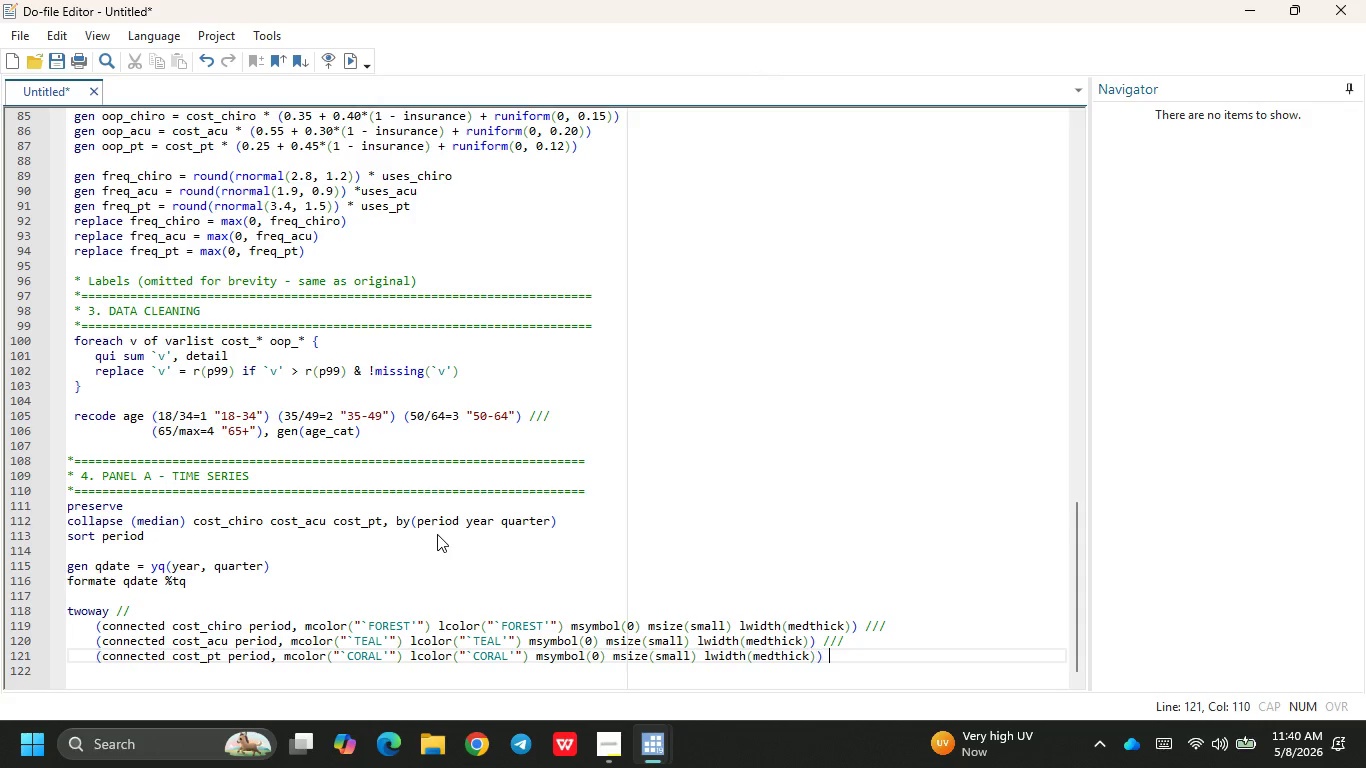 
key(Slash)
 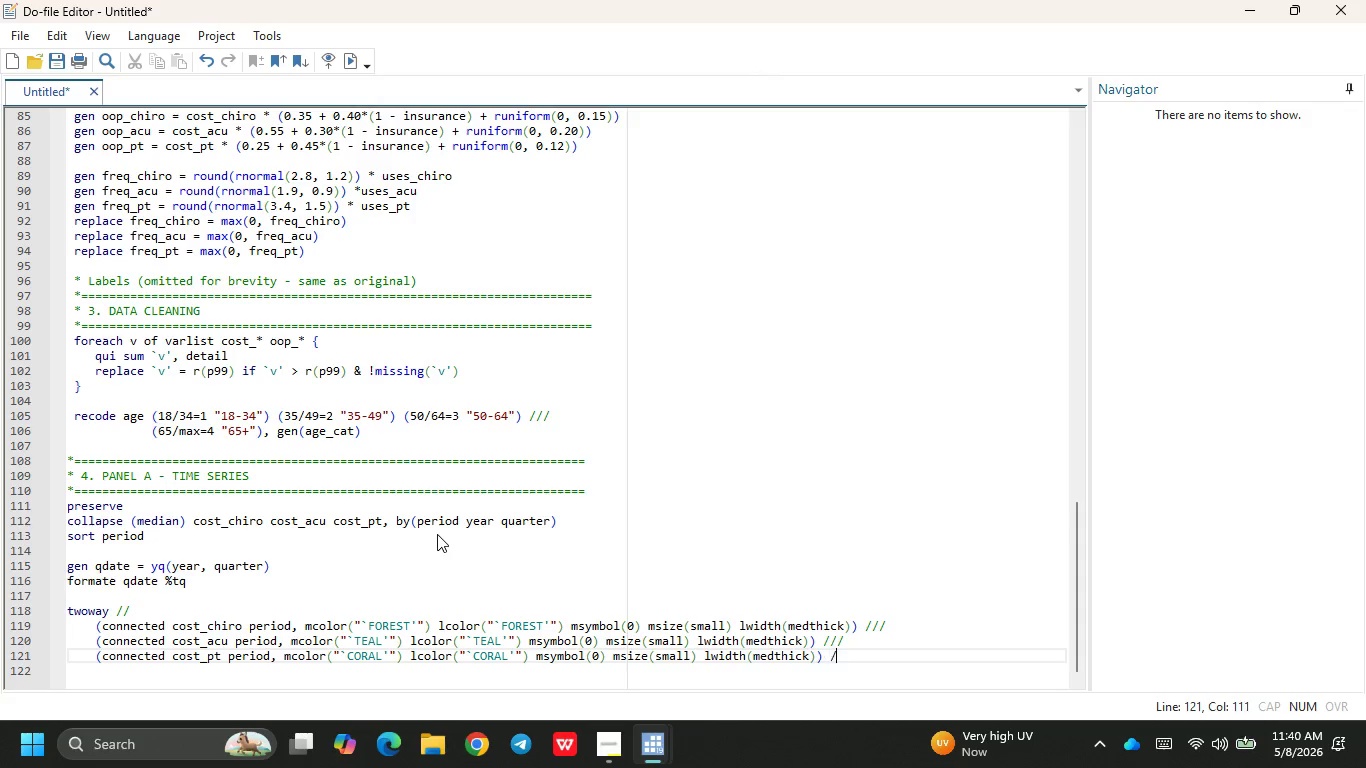 
key(Slash)
 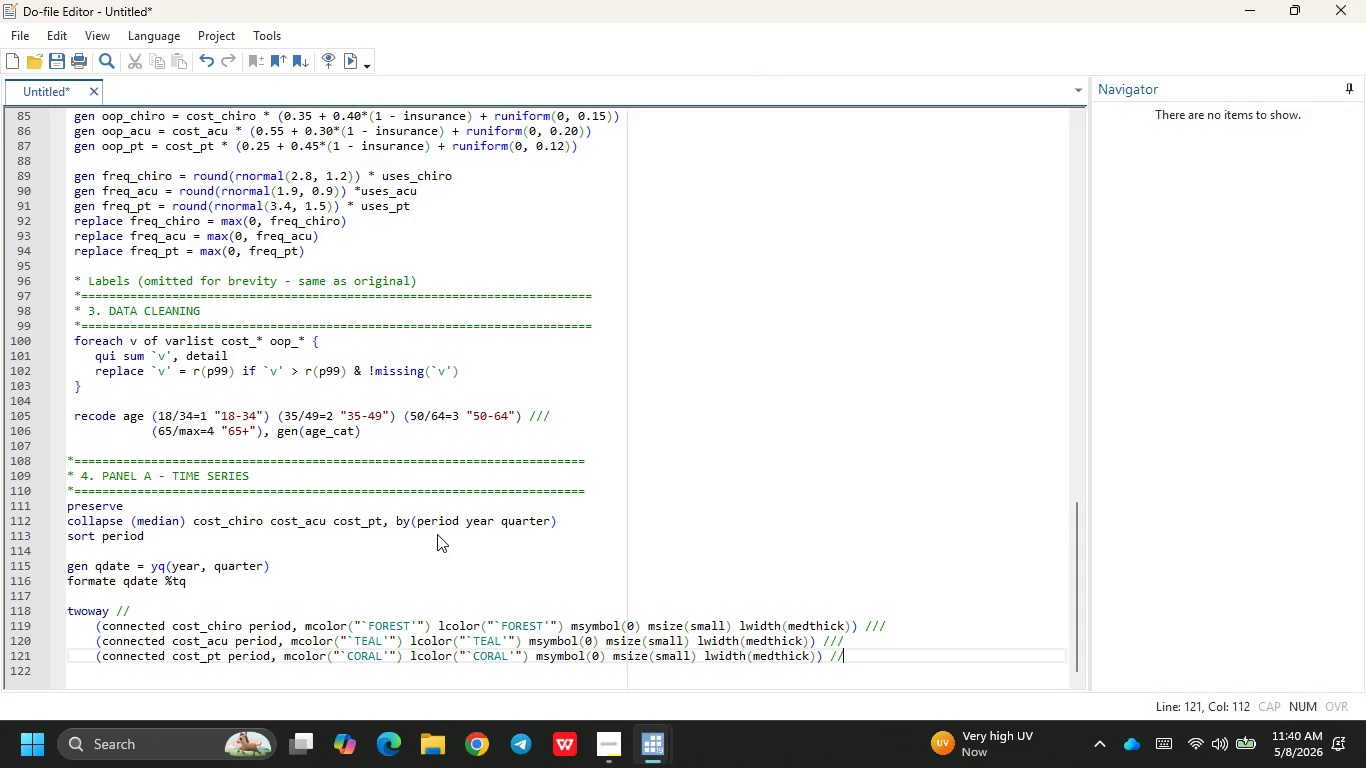 
key(Slash)
 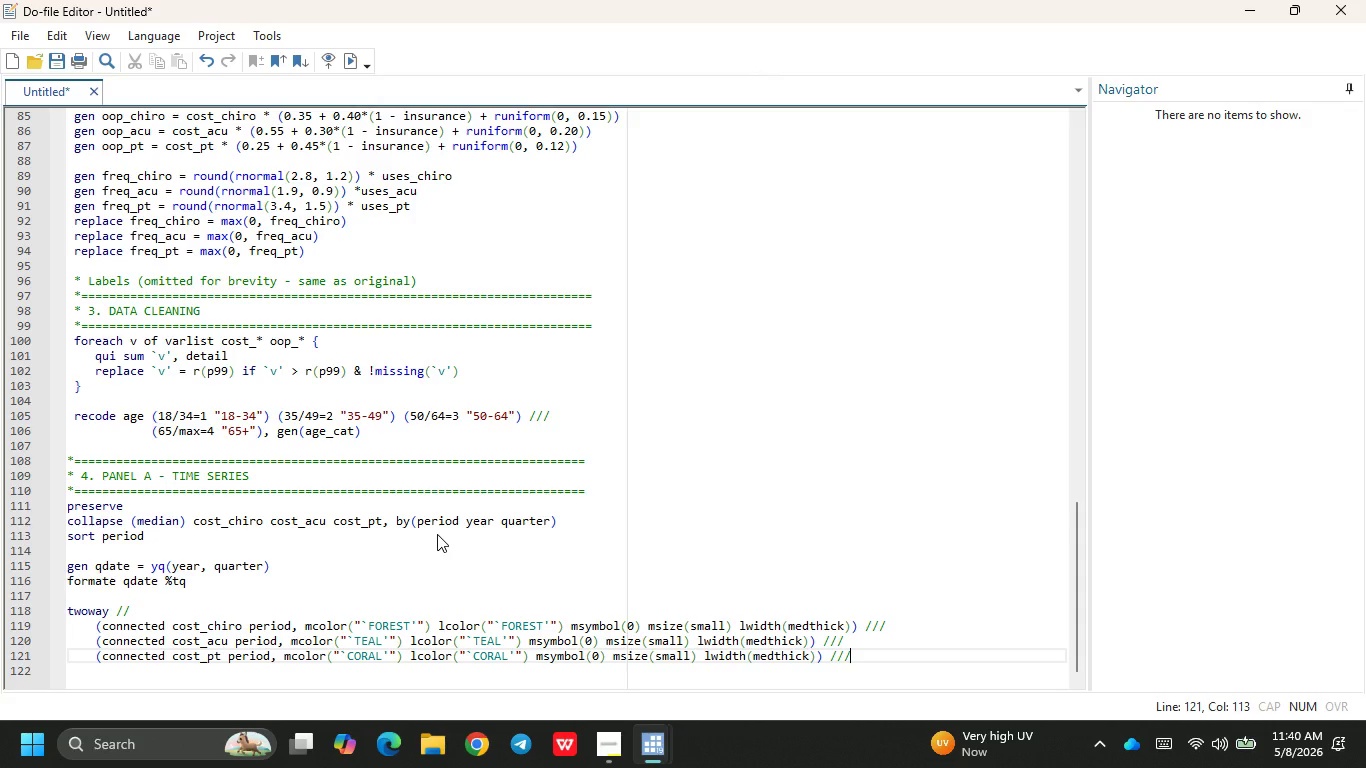 
key(Enter)
 